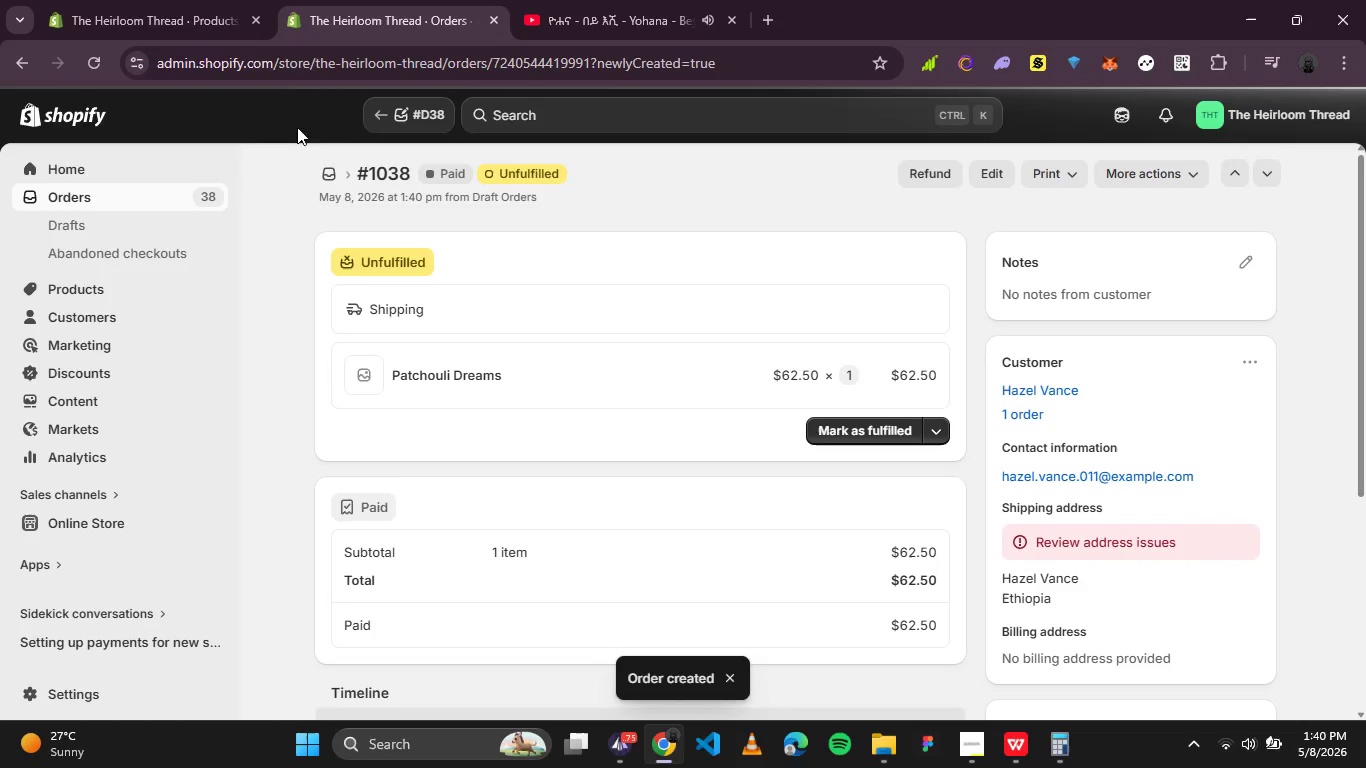 
wait(6.67)
 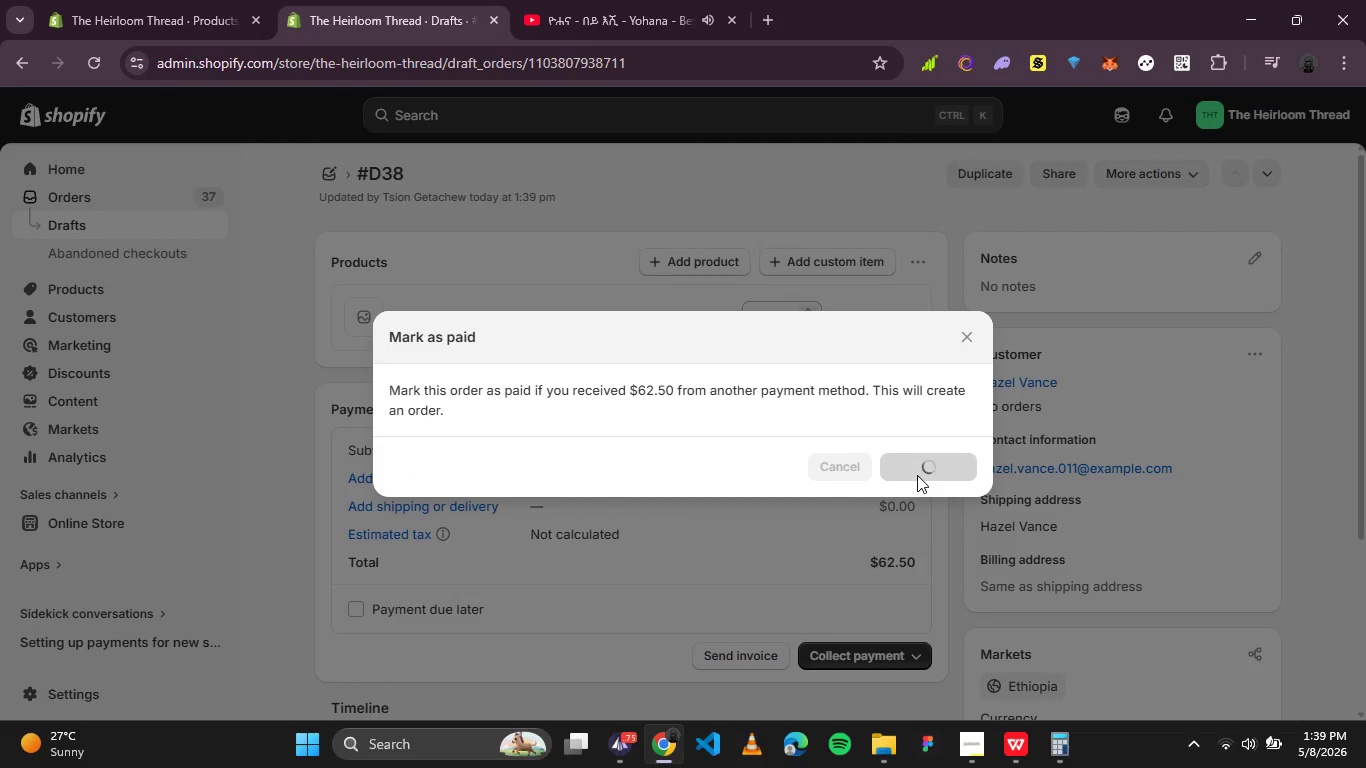 
left_click([1156, 180])
 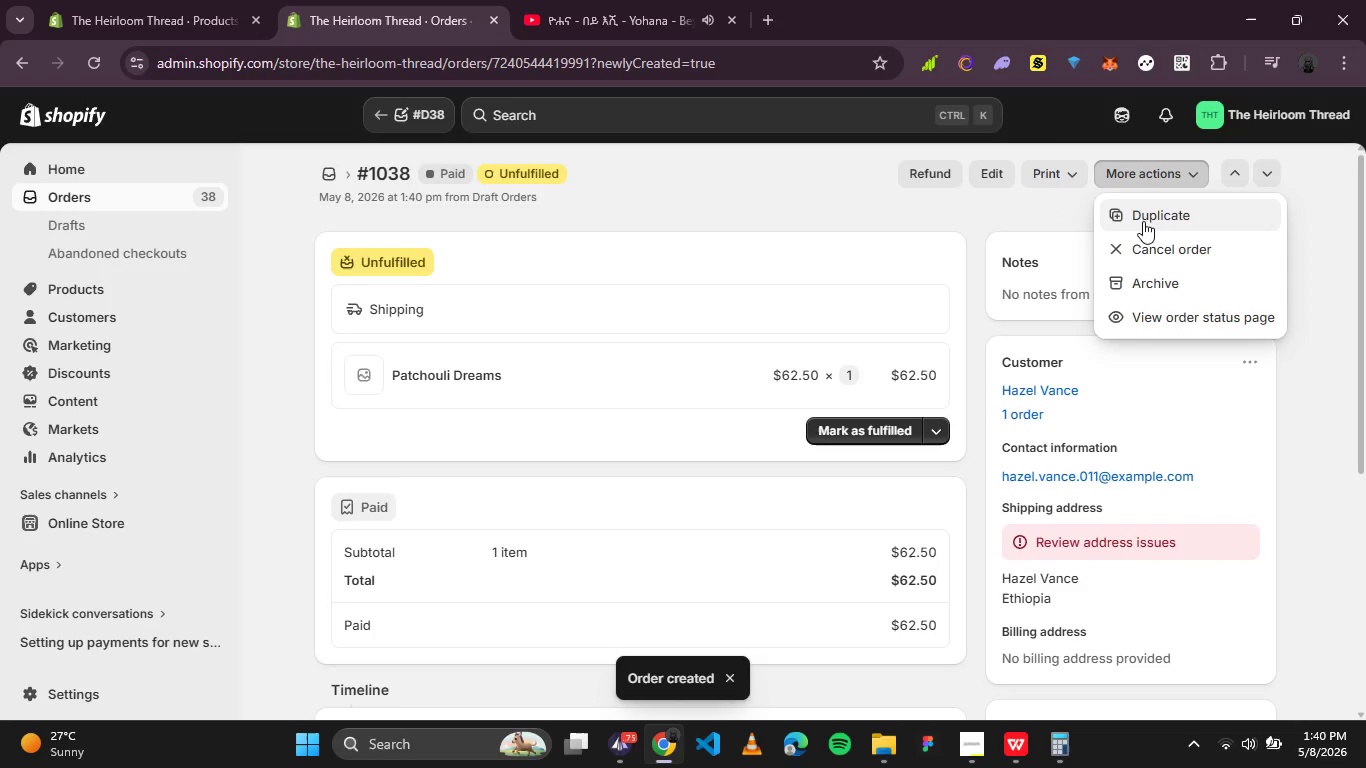 
left_click([1143, 221])
 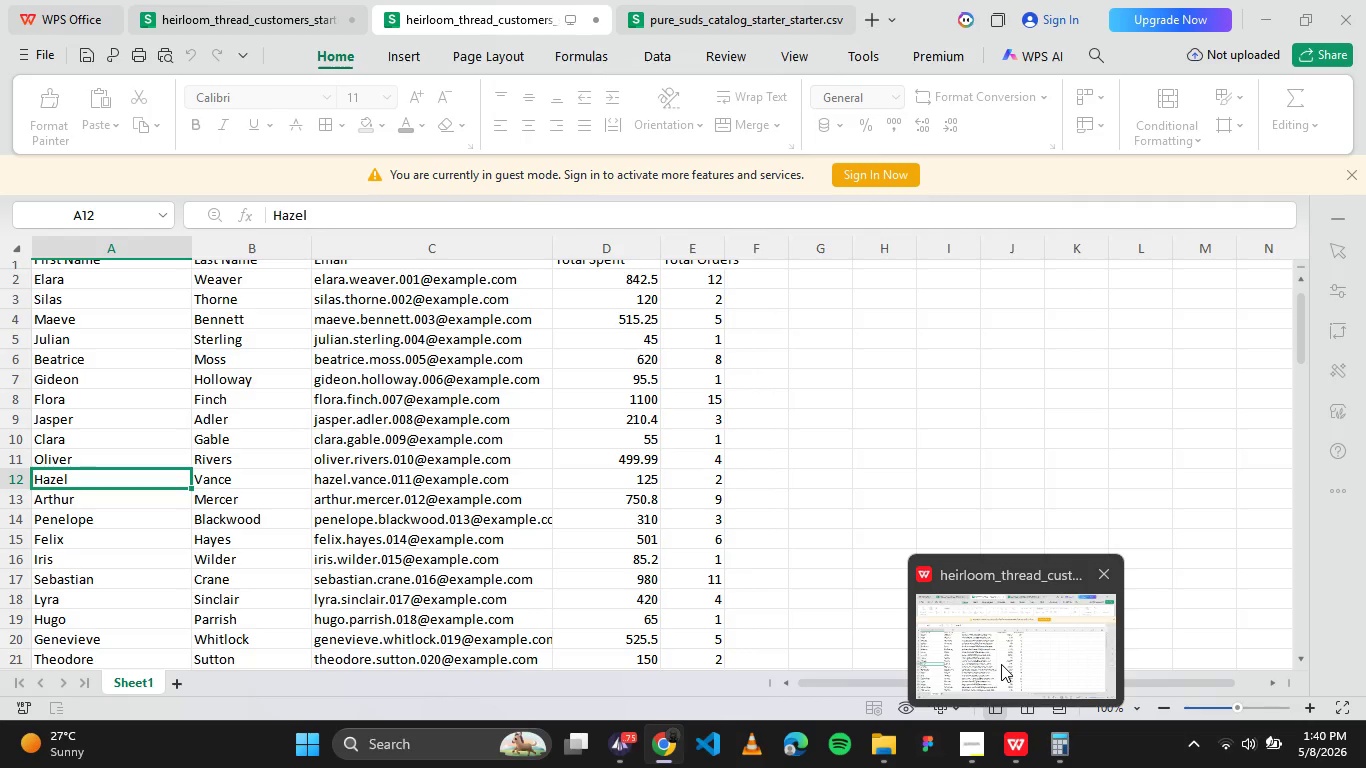 
wait(13.06)
 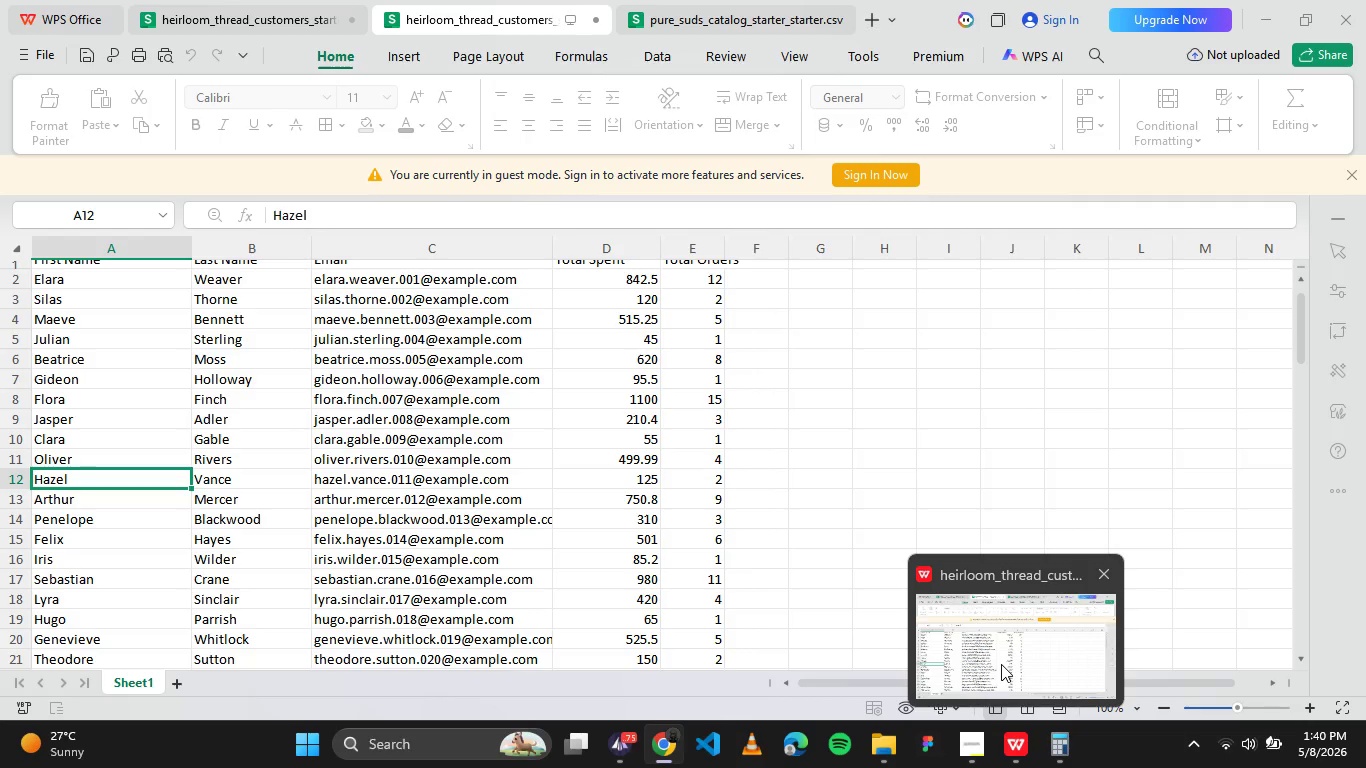 
scroll: coordinate [682, 385], scroll_direction: none, amount: 0.0
 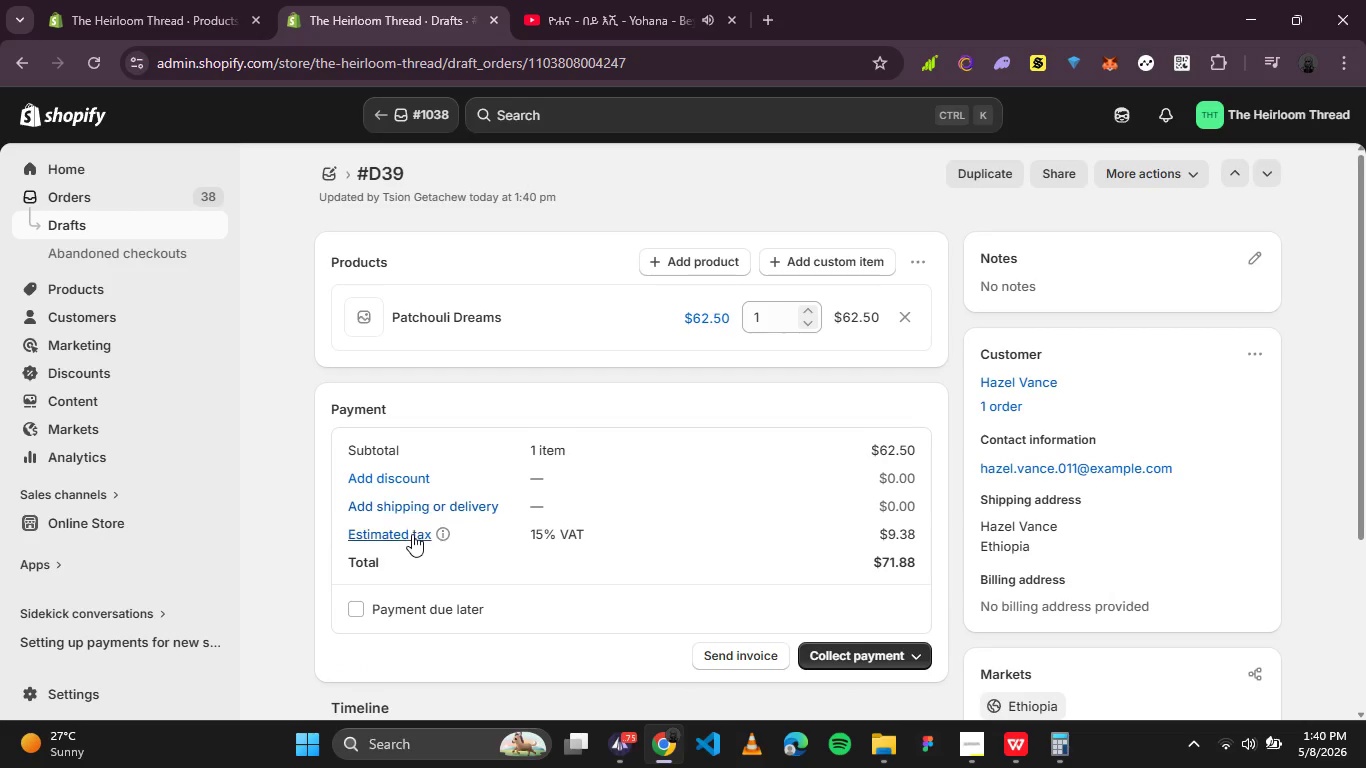 
left_click([367, 533])
 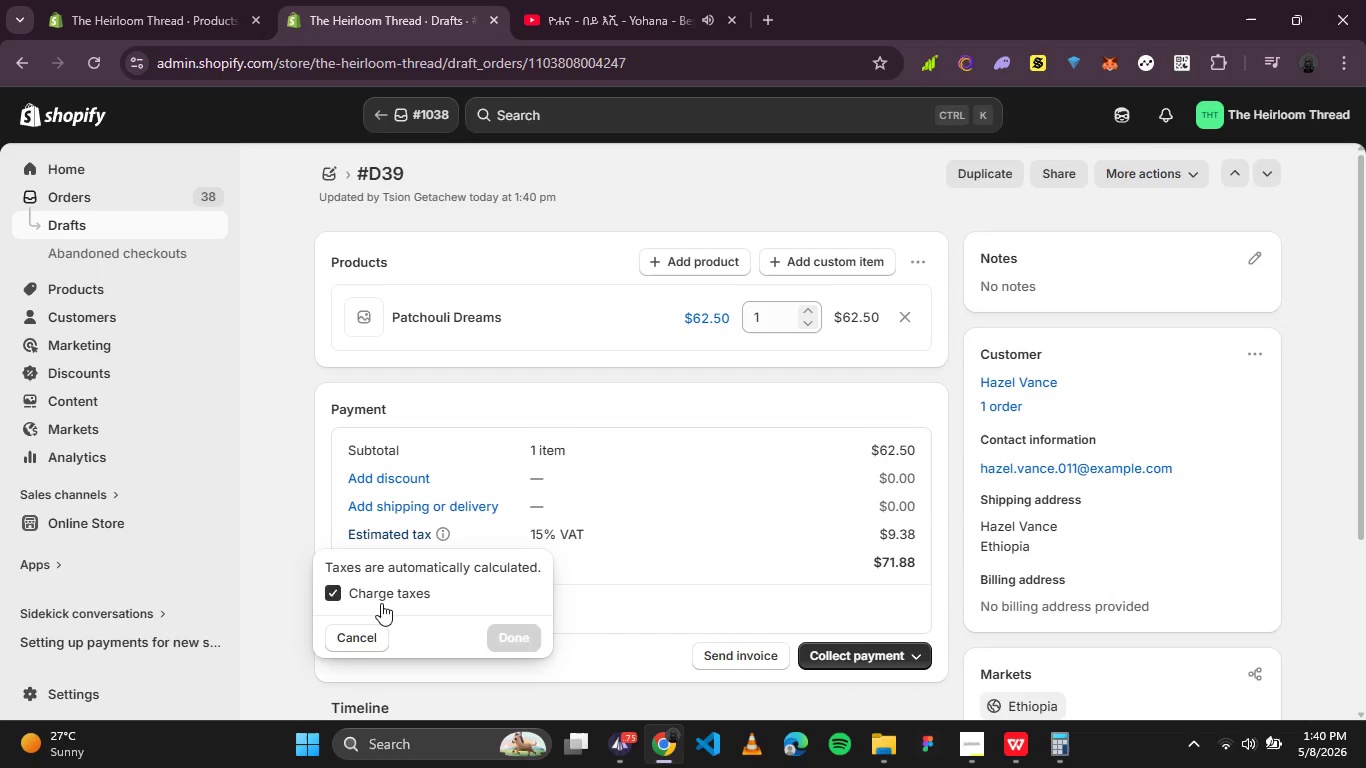 
left_click([381, 603])
 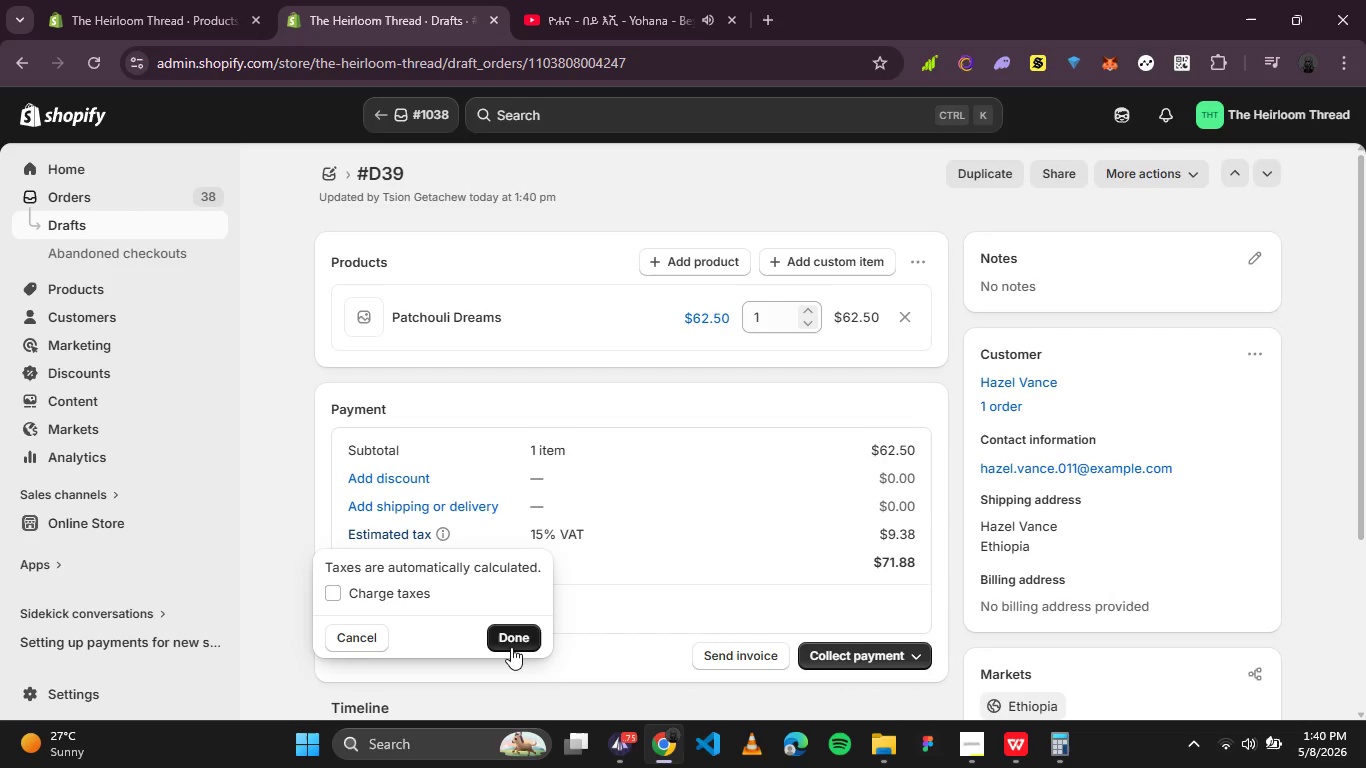 
left_click([508, 647])
 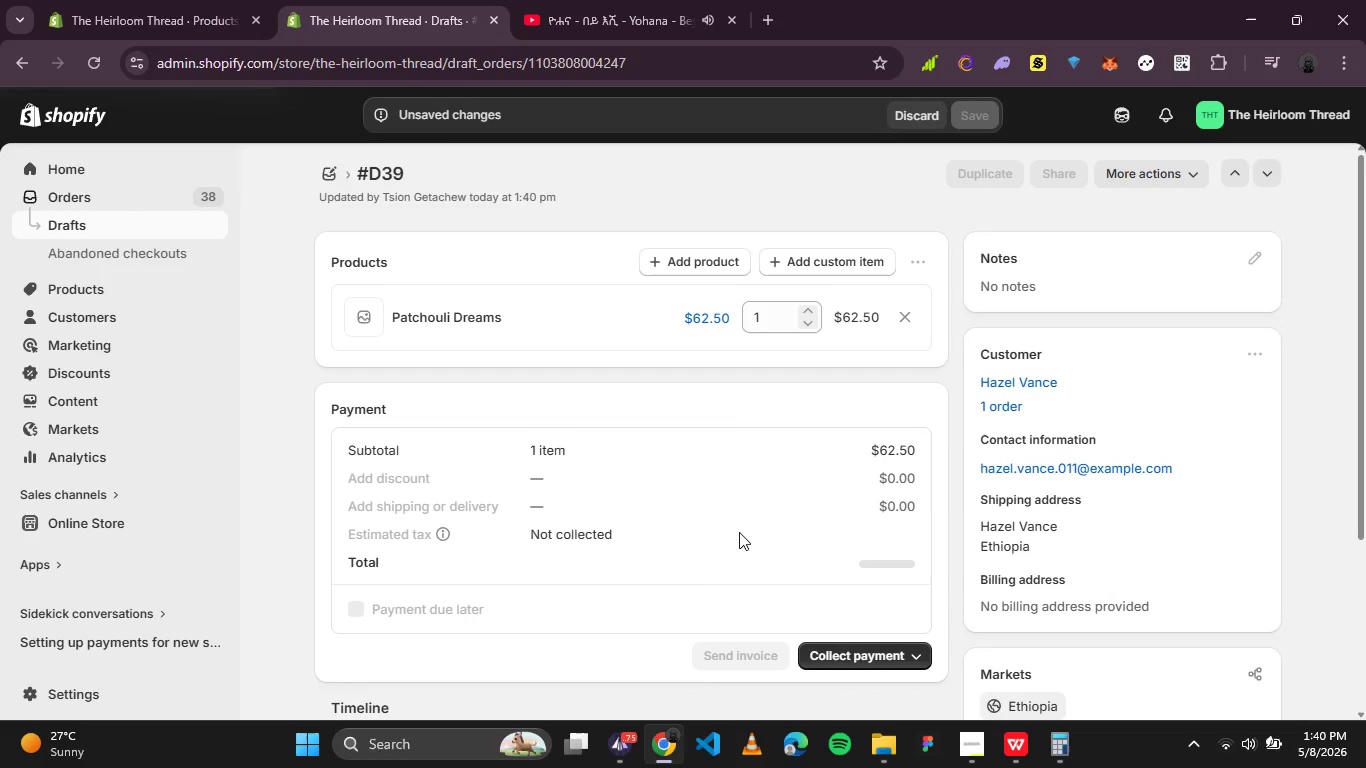 
mouse_move([767, 516])
 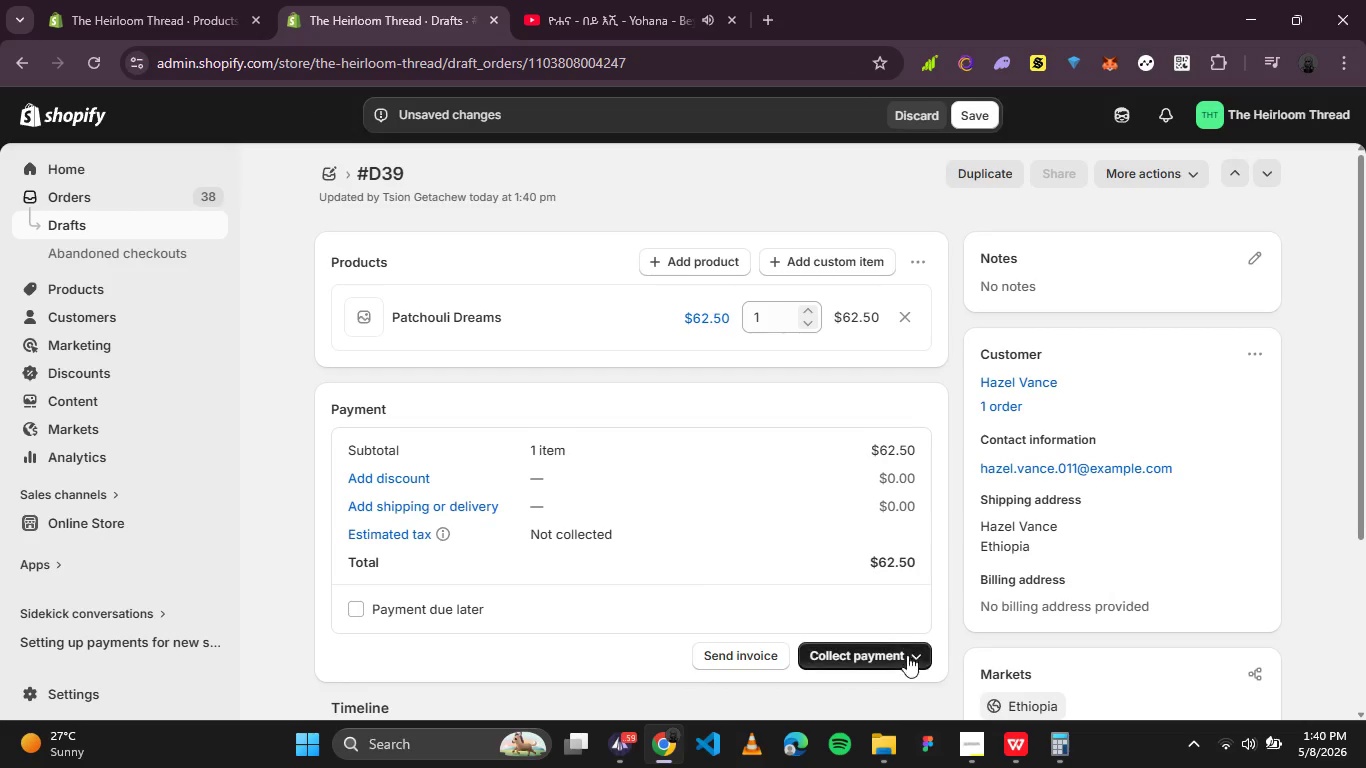 
left_click([905, 660])
 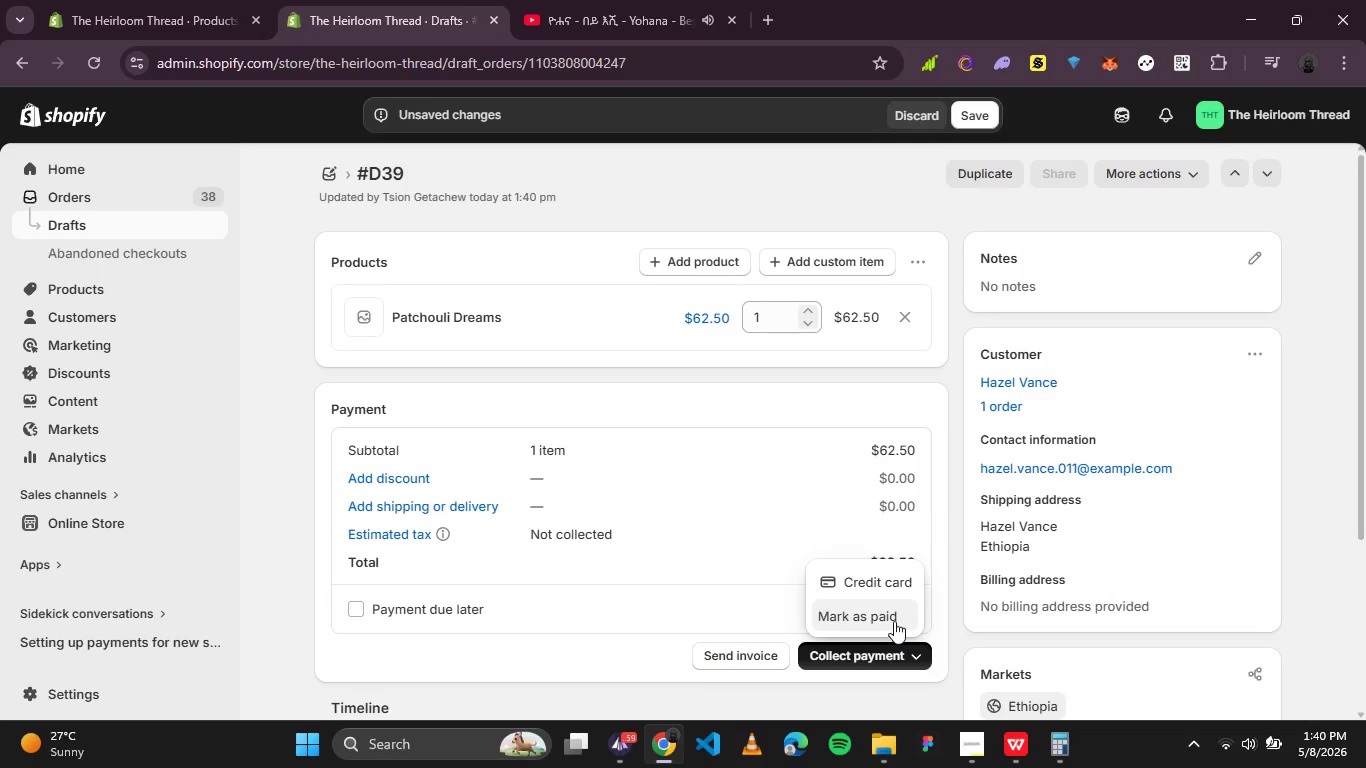 
left_click([894, 621])
 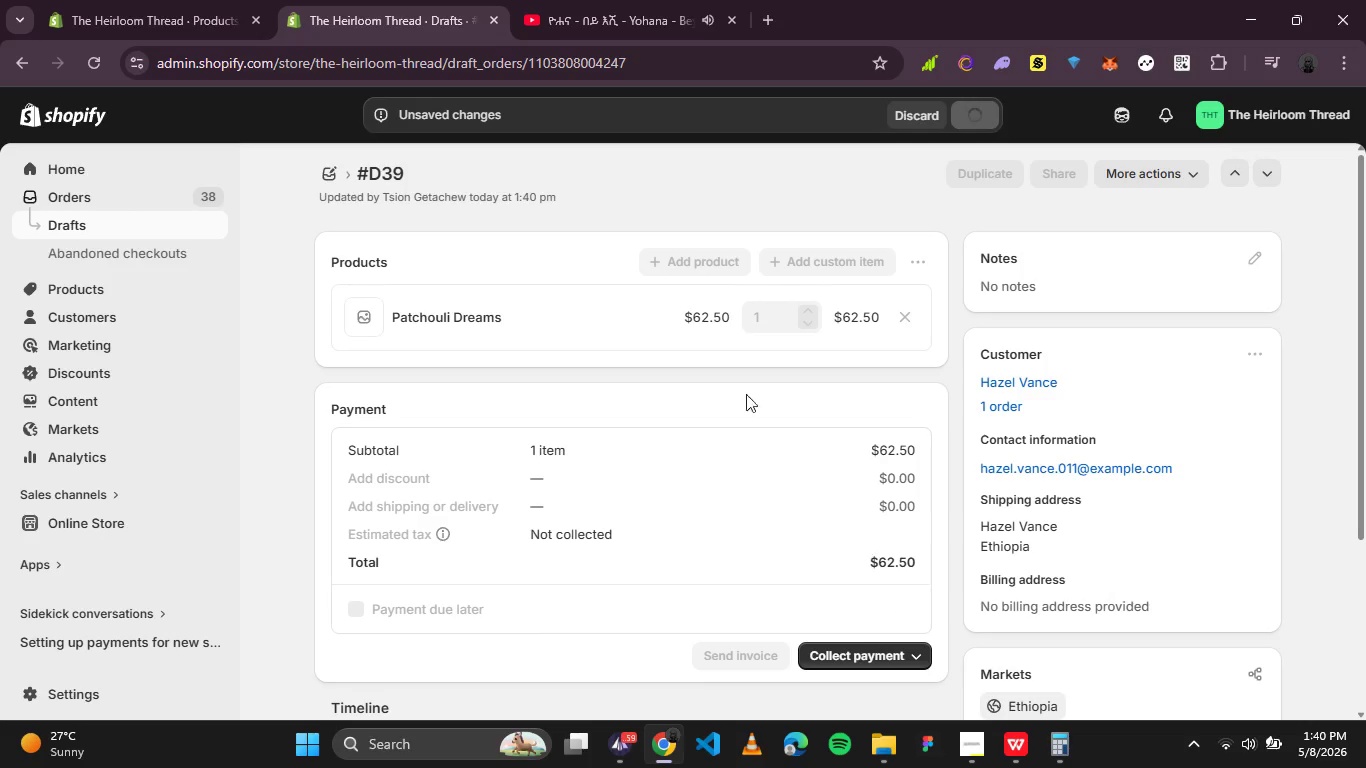 
mouse_move([730, 332])
 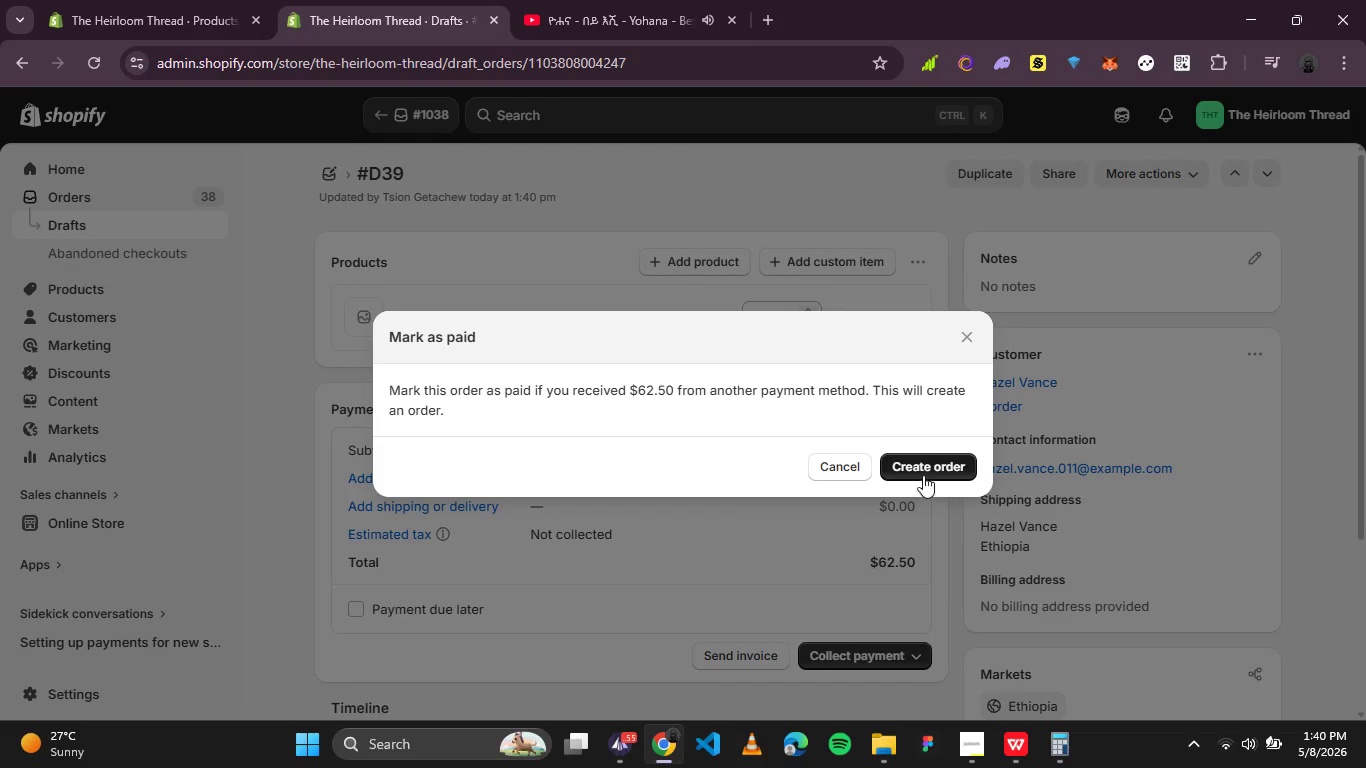 
left_click([922, 472])
 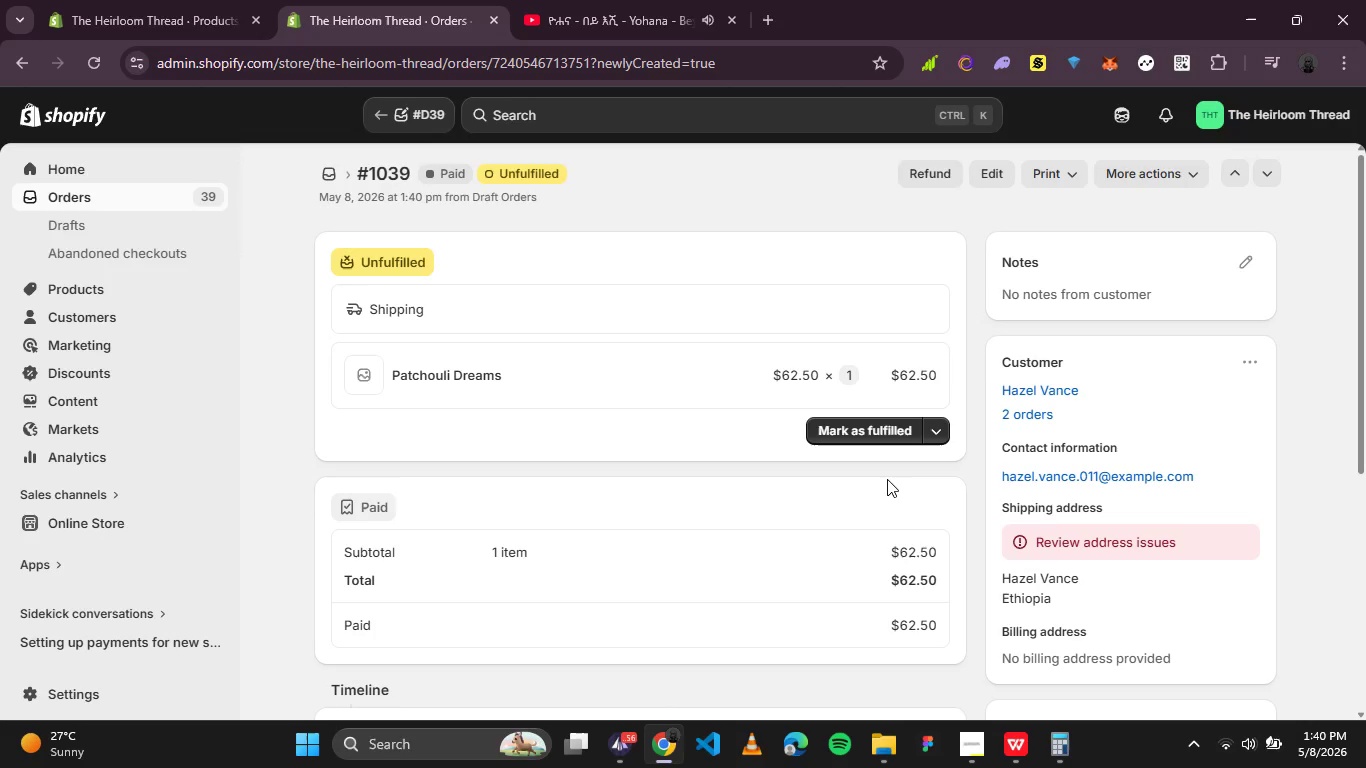 
wait(15.91)
 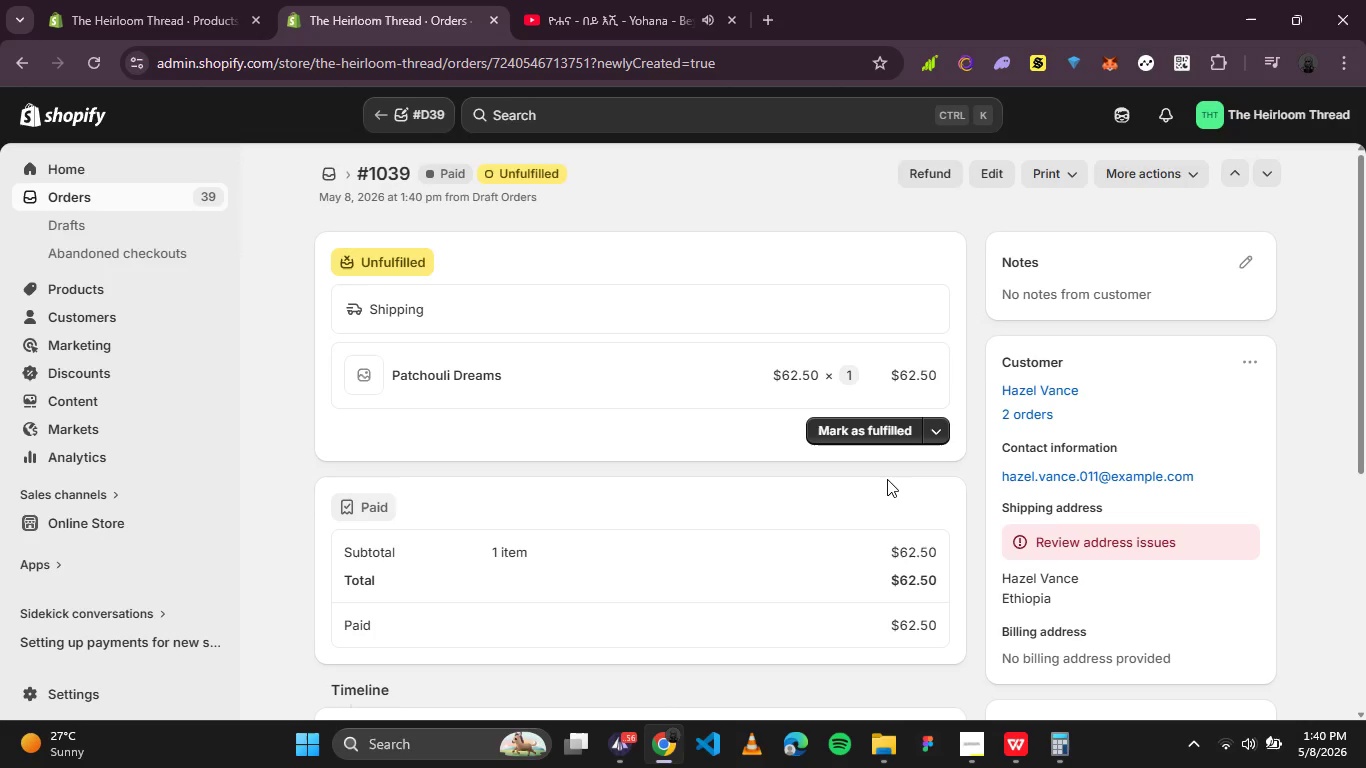 
left_click([326, 173])
 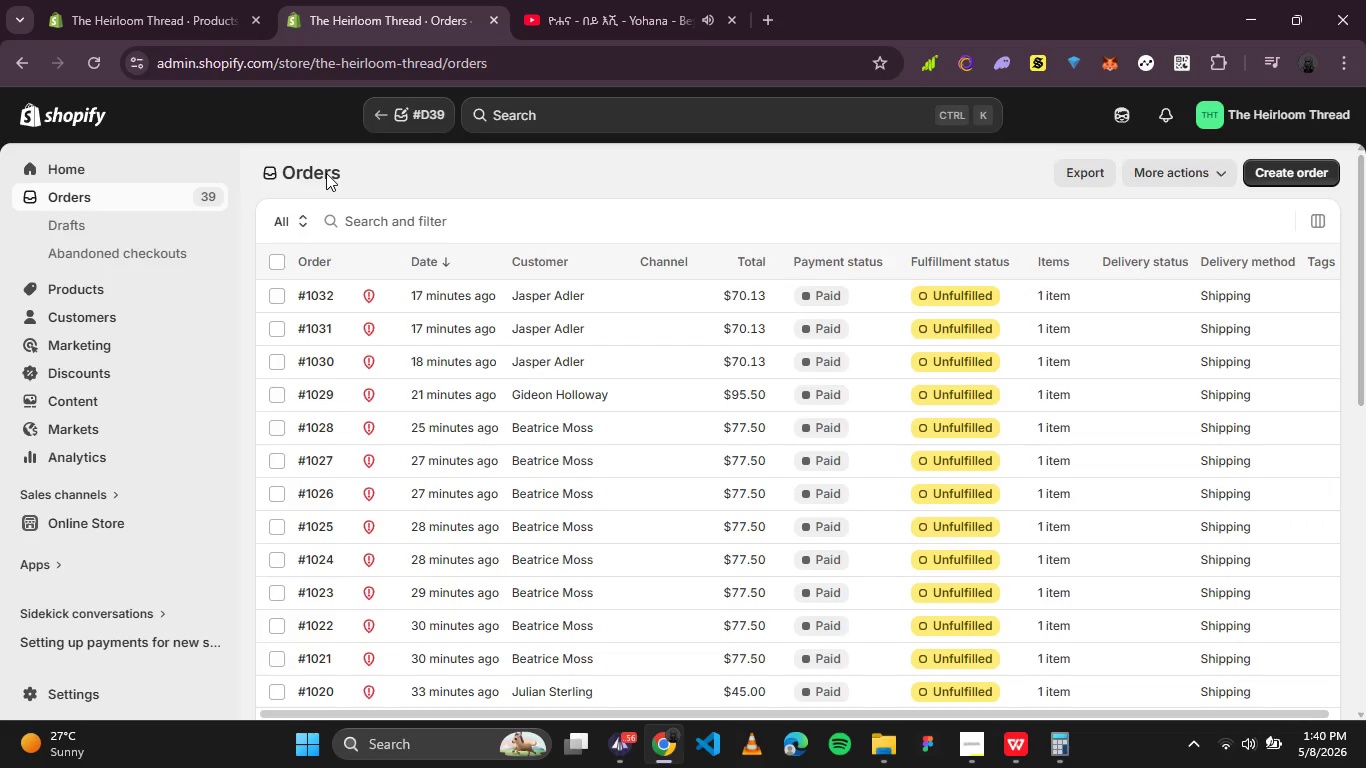 
wait(8.09)
 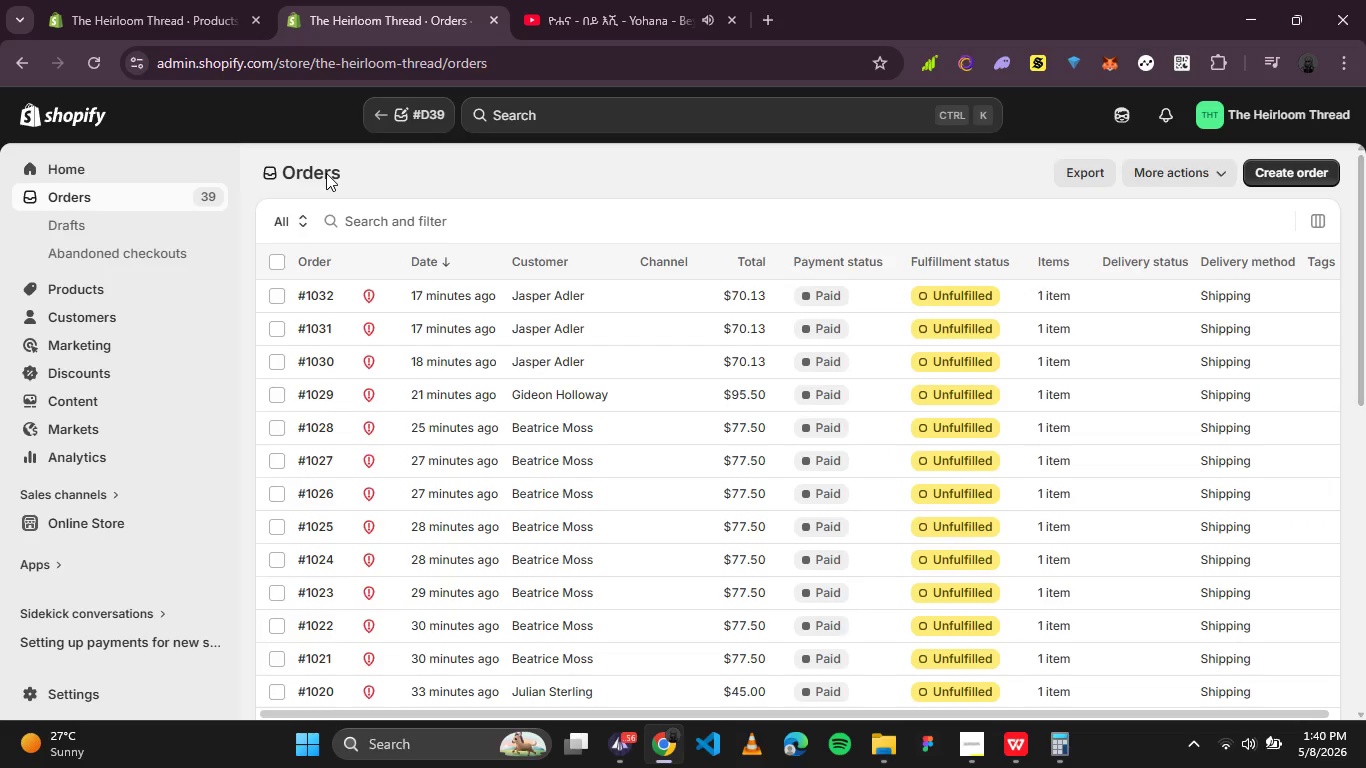 
left_click([1032, 749])
 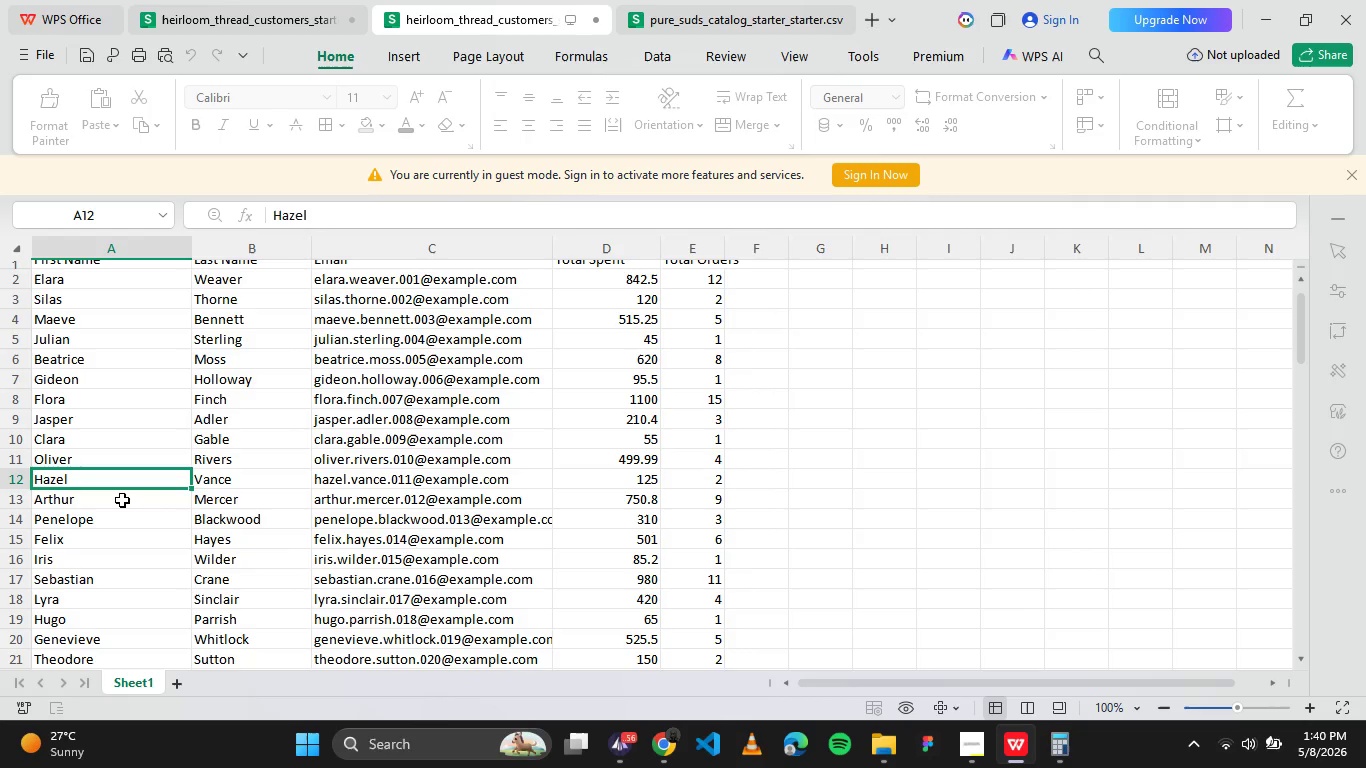 
wait(8.88)
 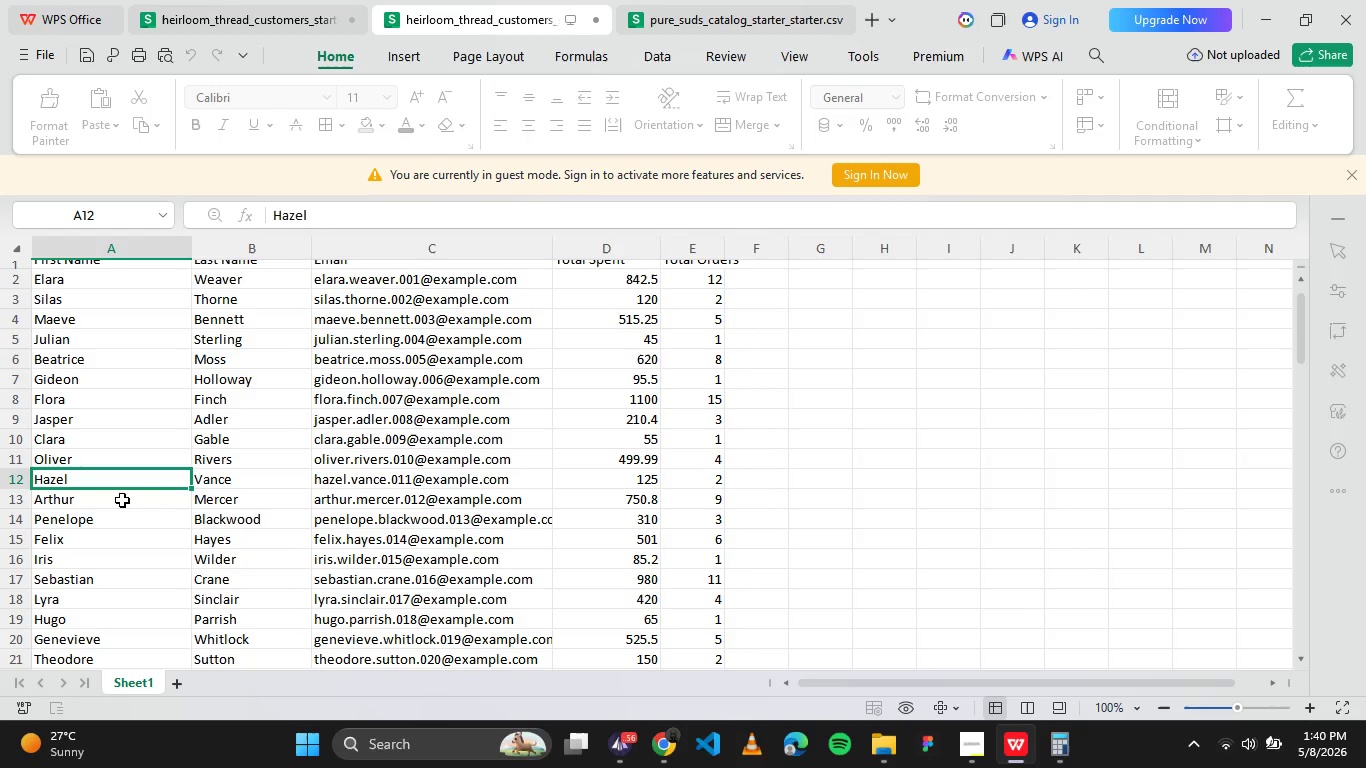 
left_click([45, 218])
 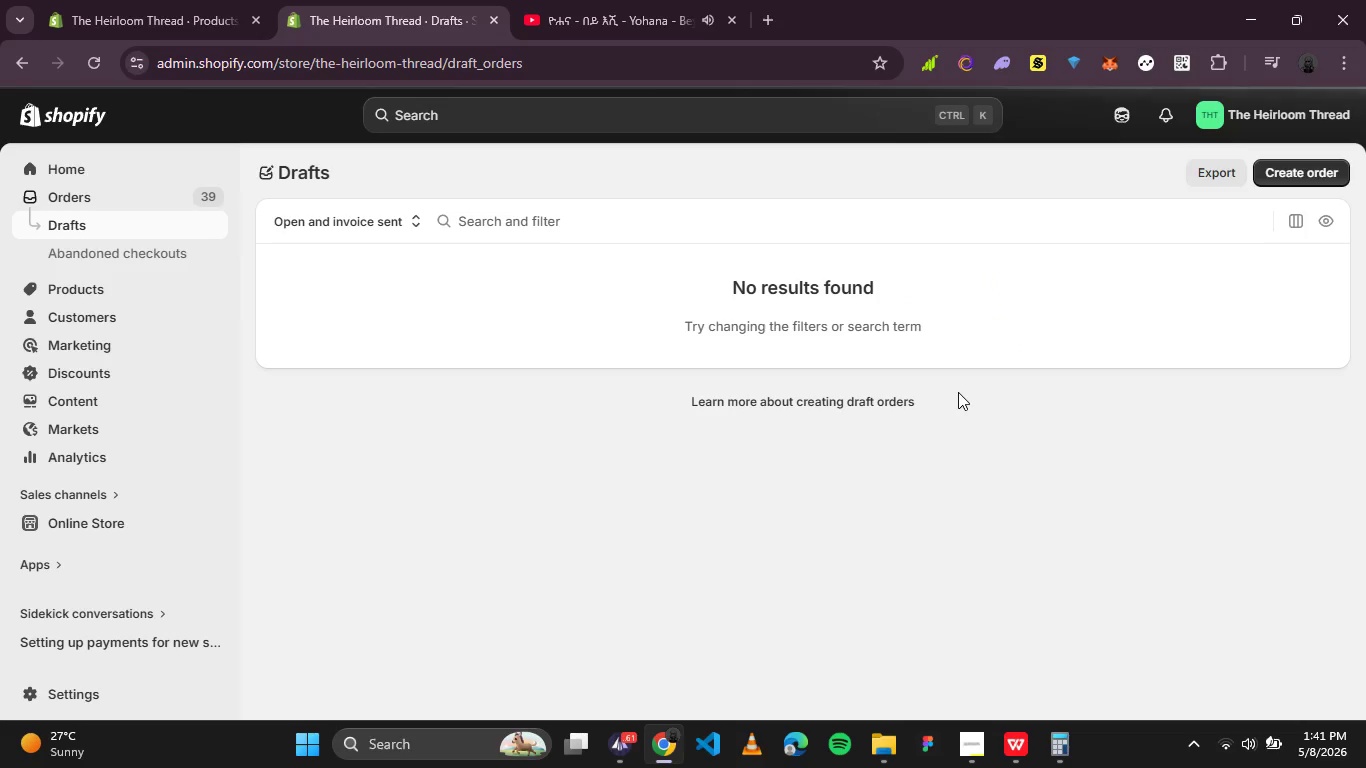 
wait(5.39)
 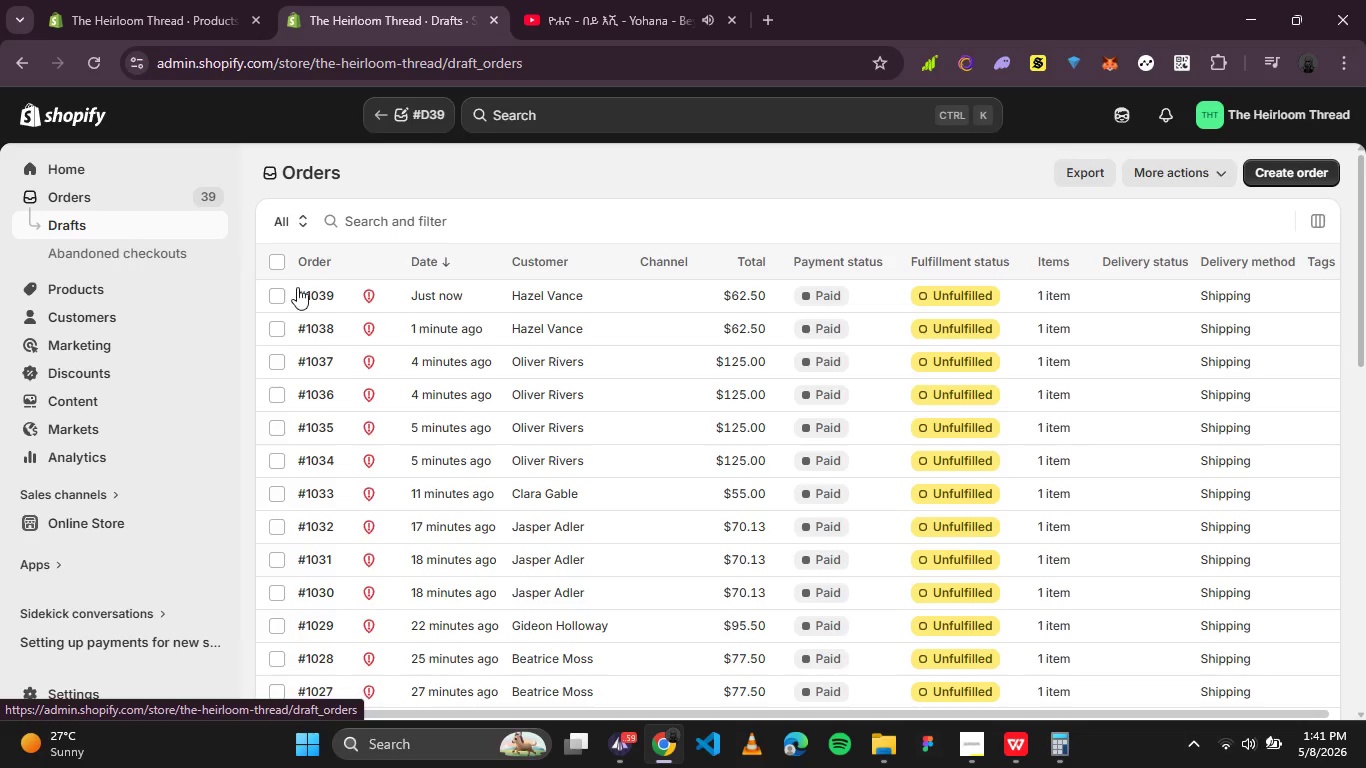 
left_click([1294, 176])
 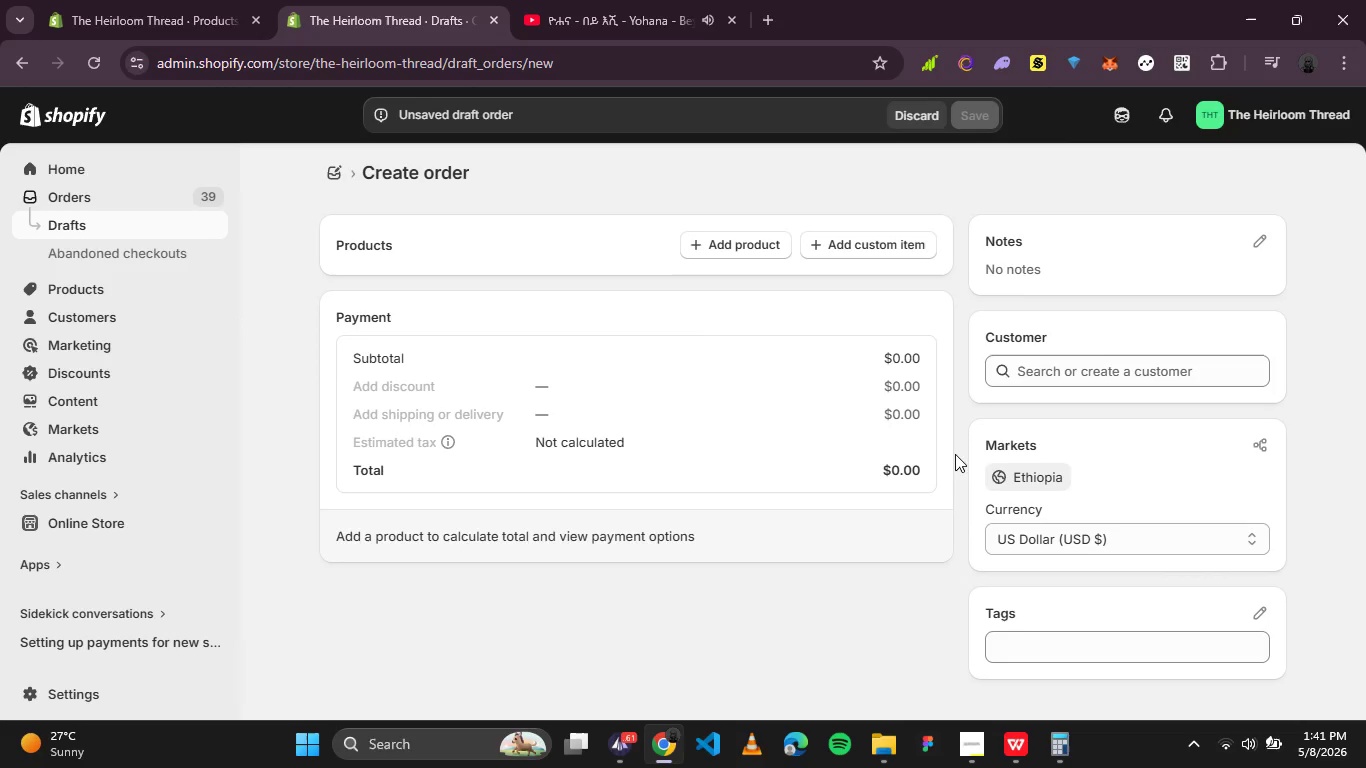 
left_click([1050, 363])
 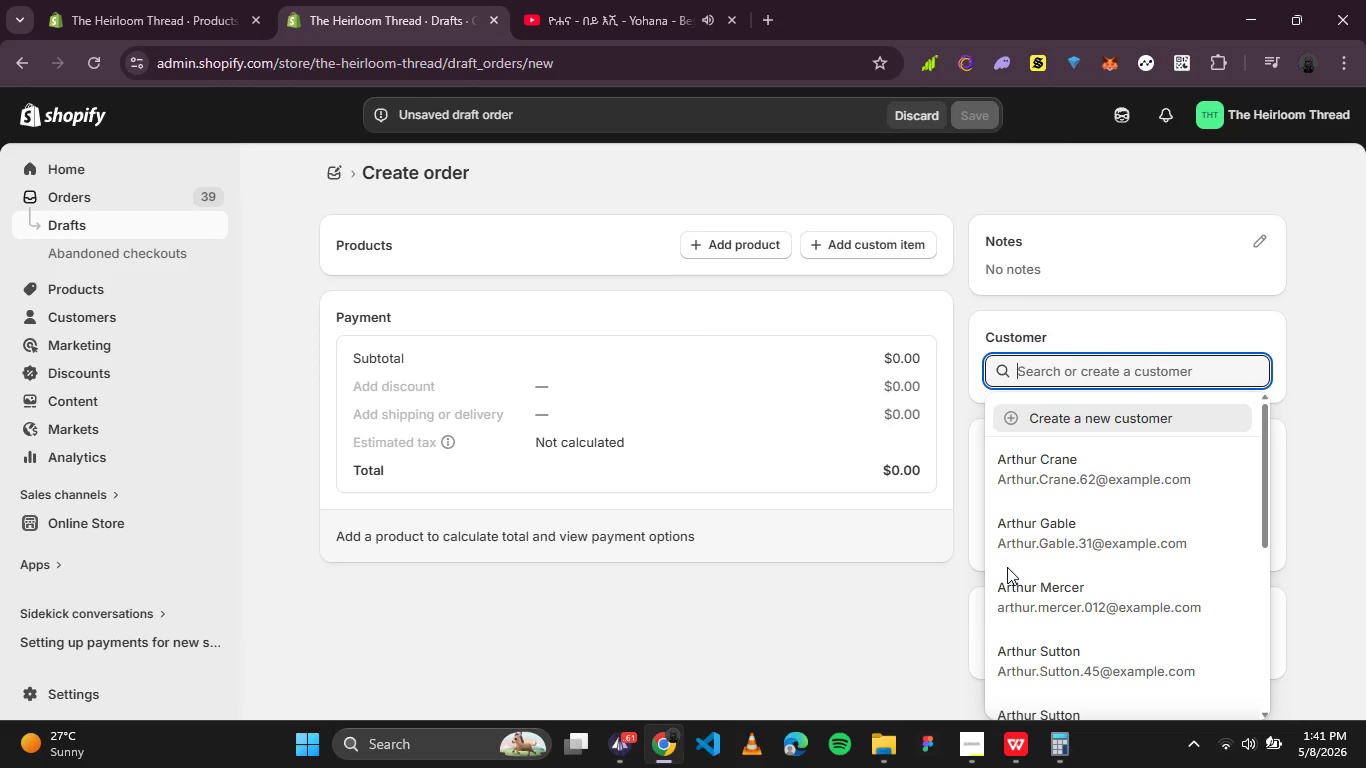 
left_click([1062, 599])
 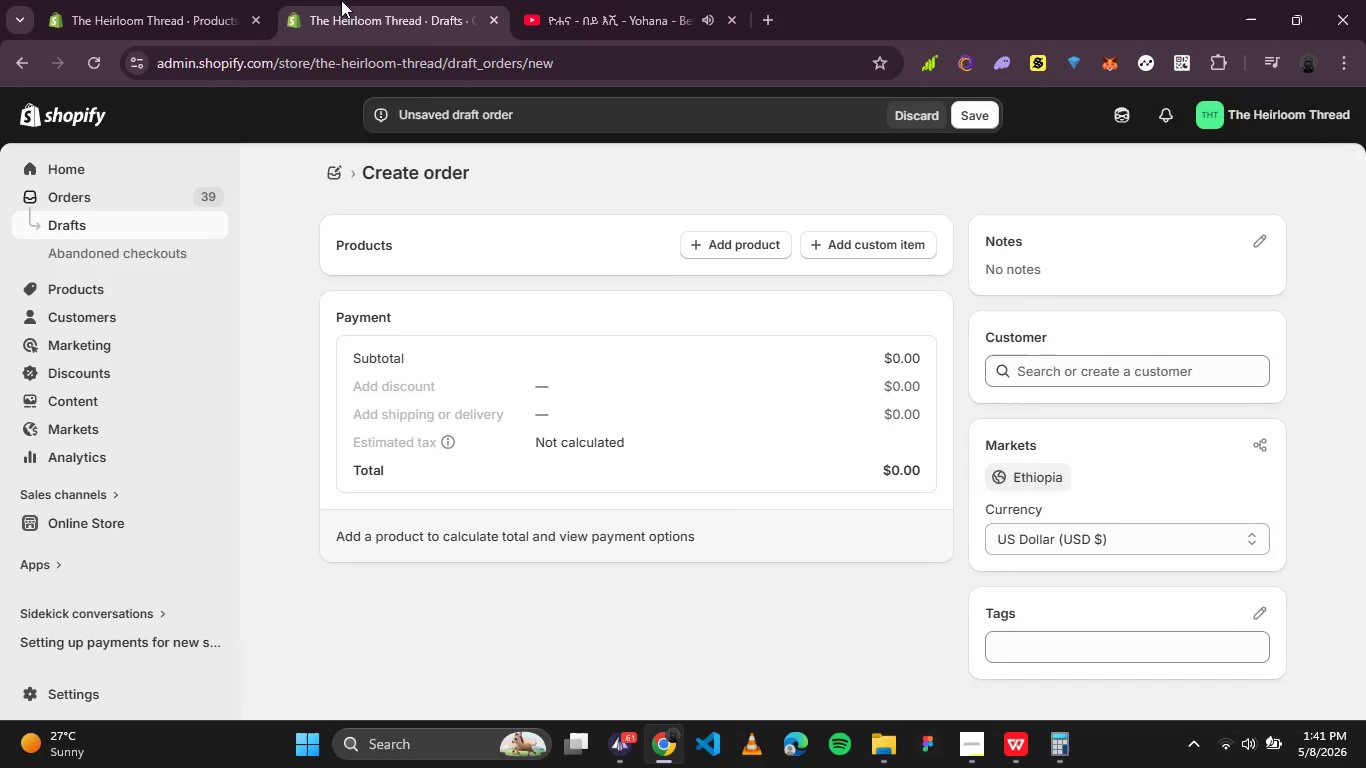 
left_click([156, 0])
 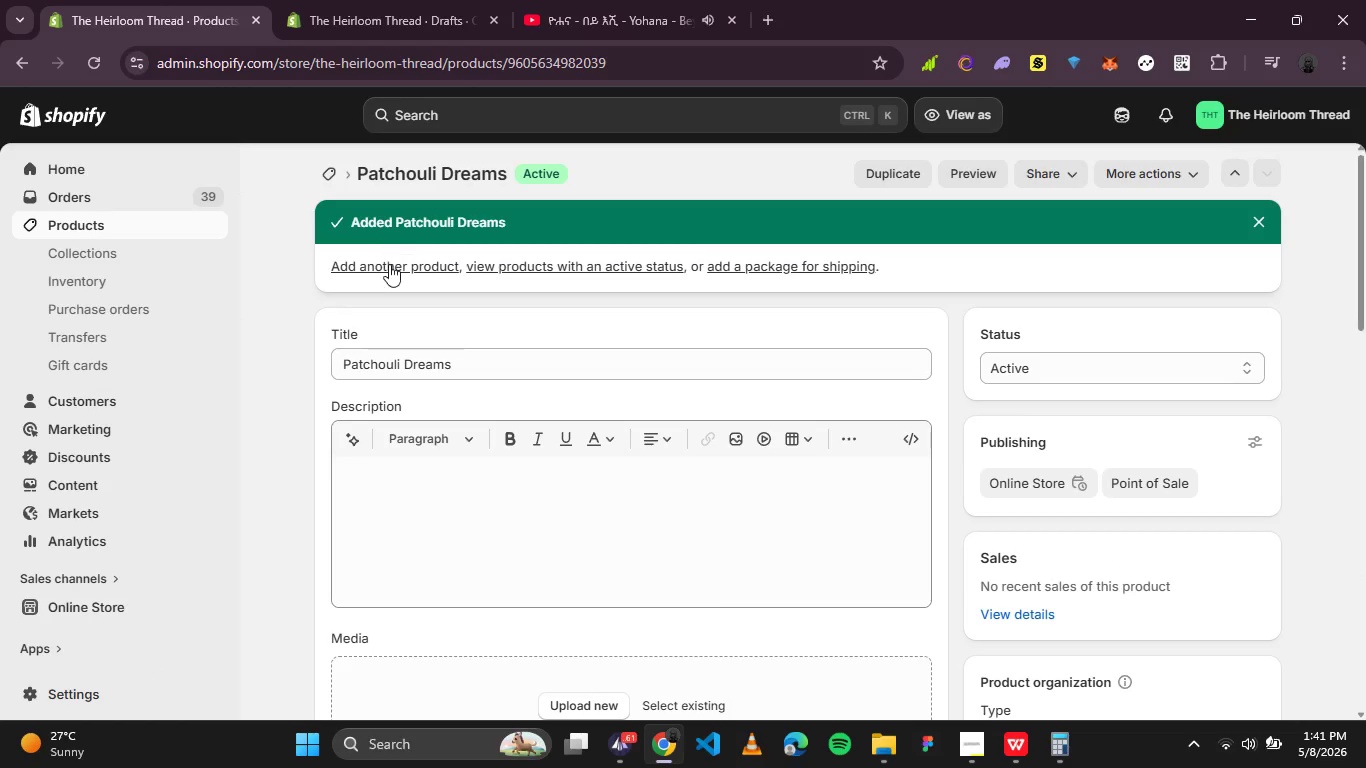 
left_click([390, 266])
 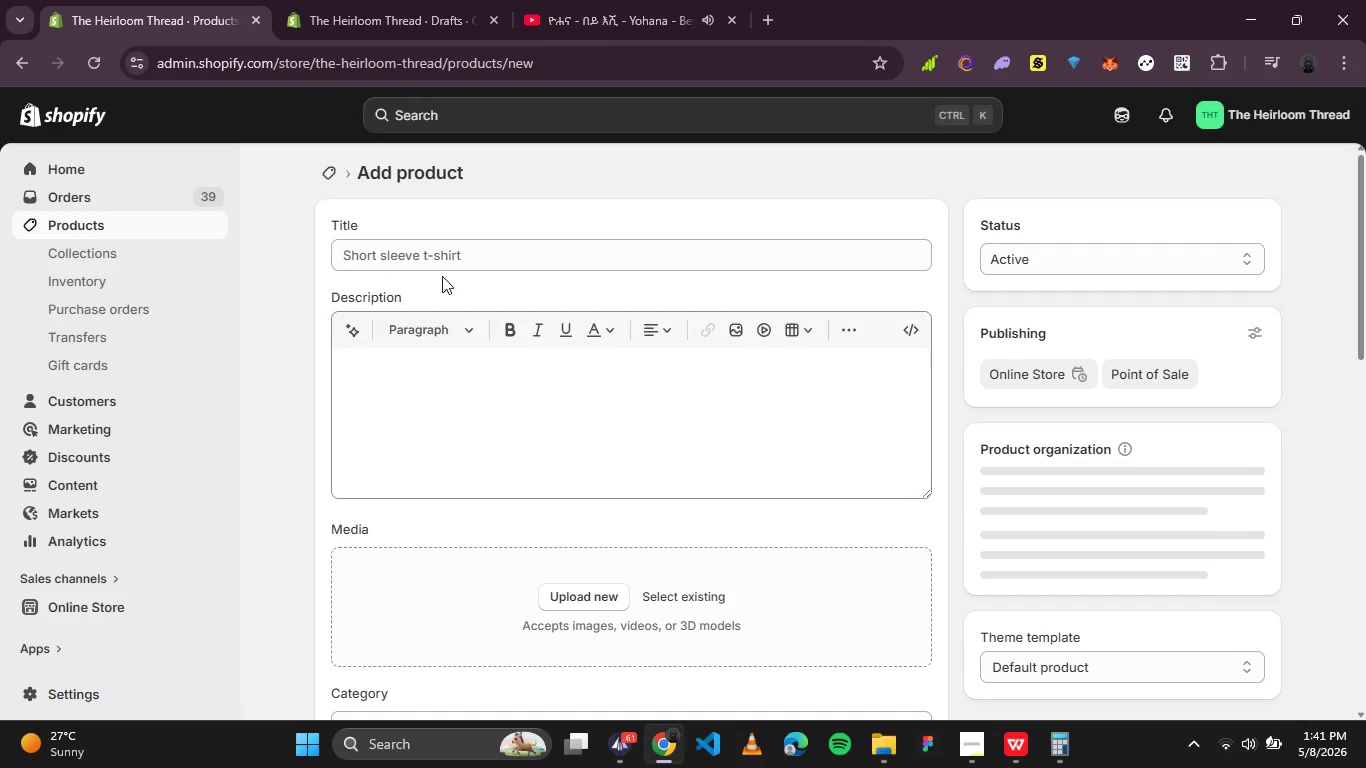 
double_click([468, 261])
 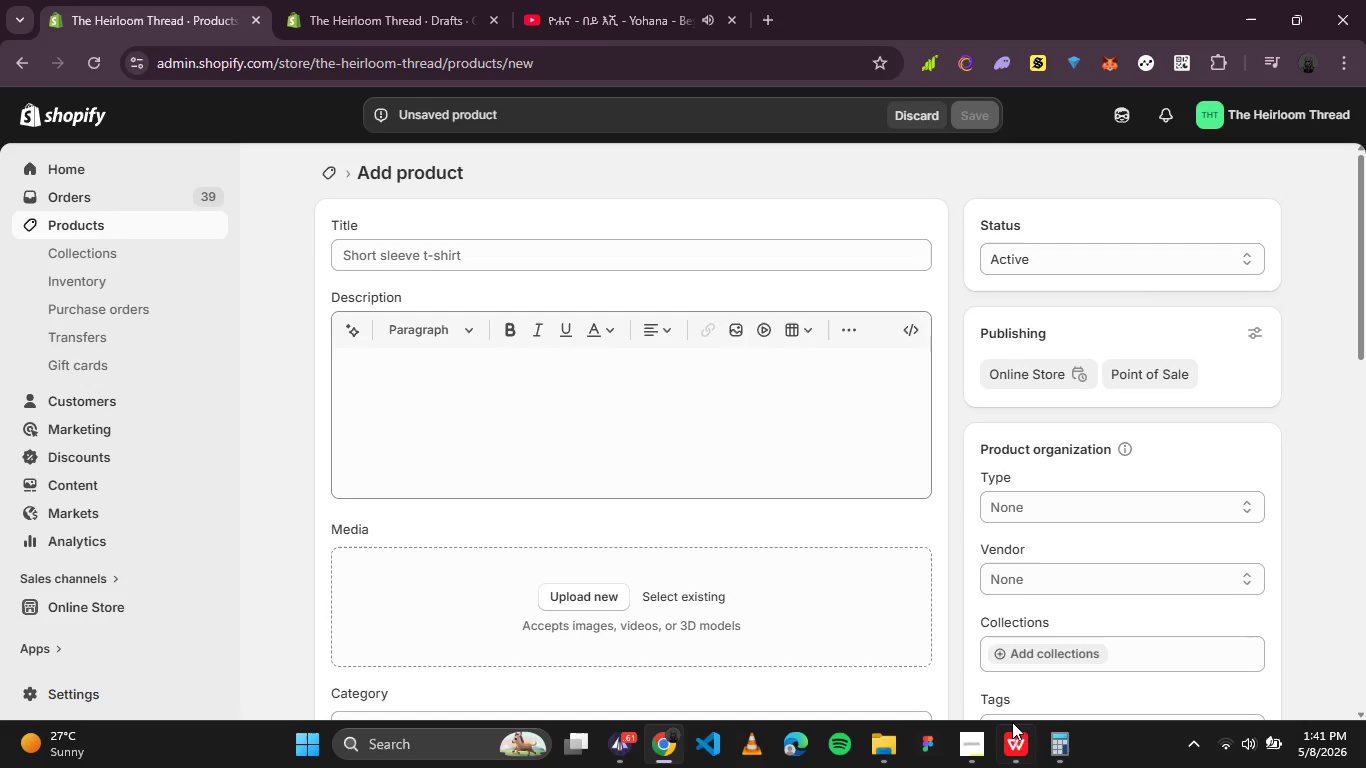 
left_click([1014, 733])
 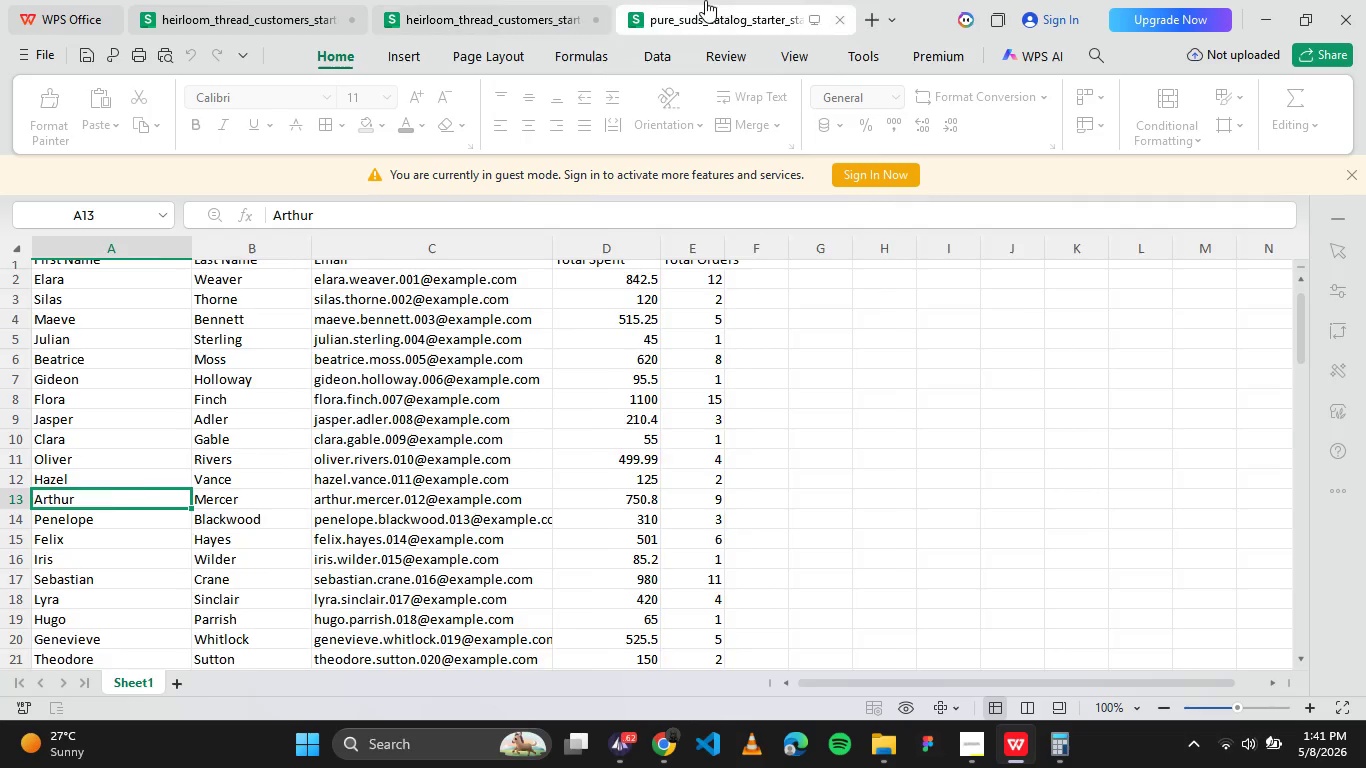 
scroll: coordinate [209, 618], scroll_direction: down, amount: 9.0
 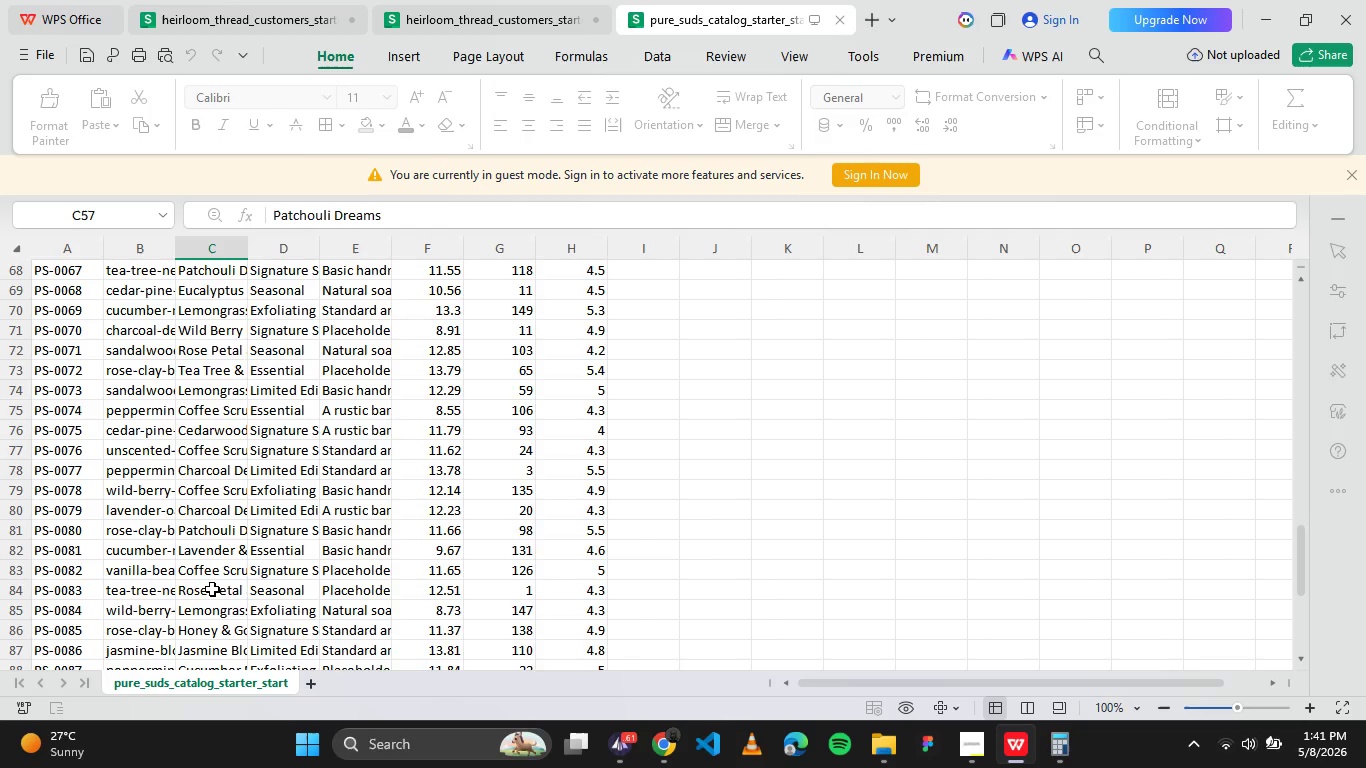 
left_click([213, 584])
 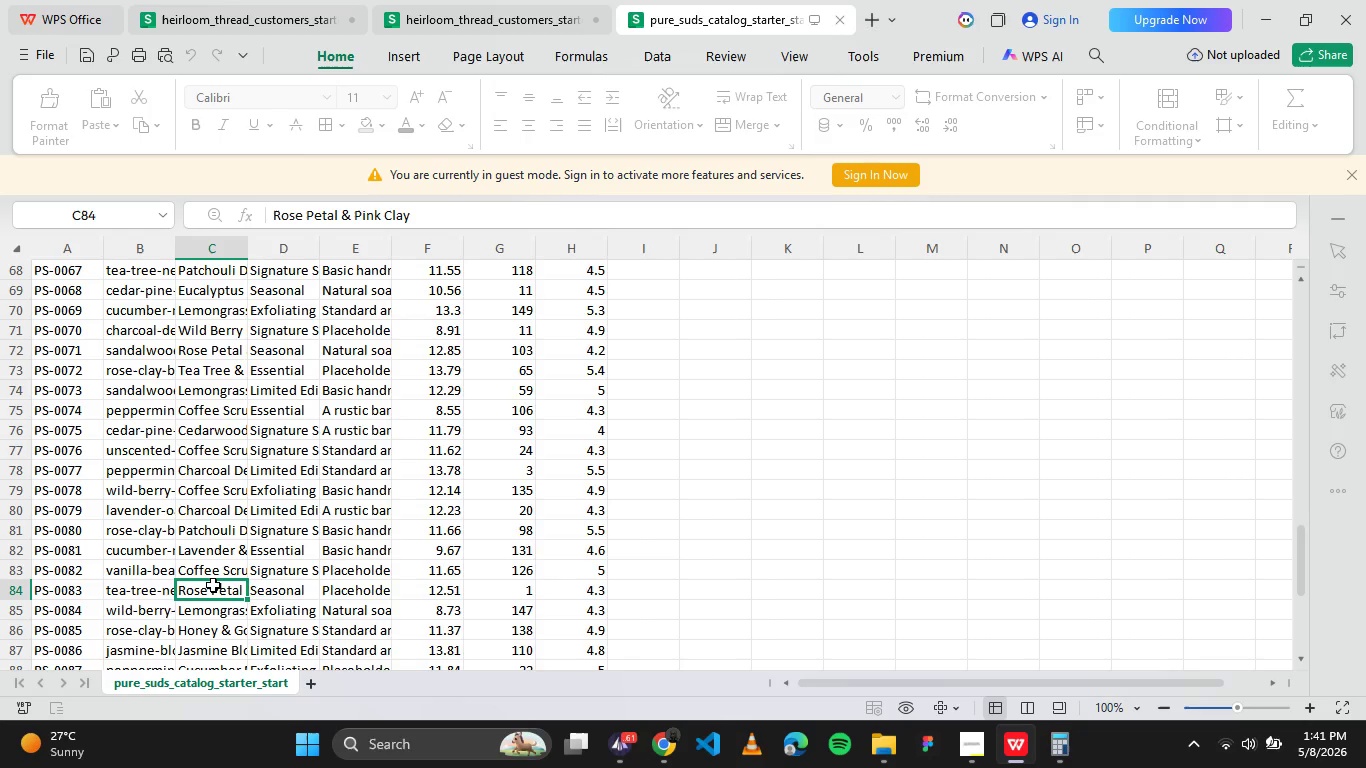 
key(Control+C)
 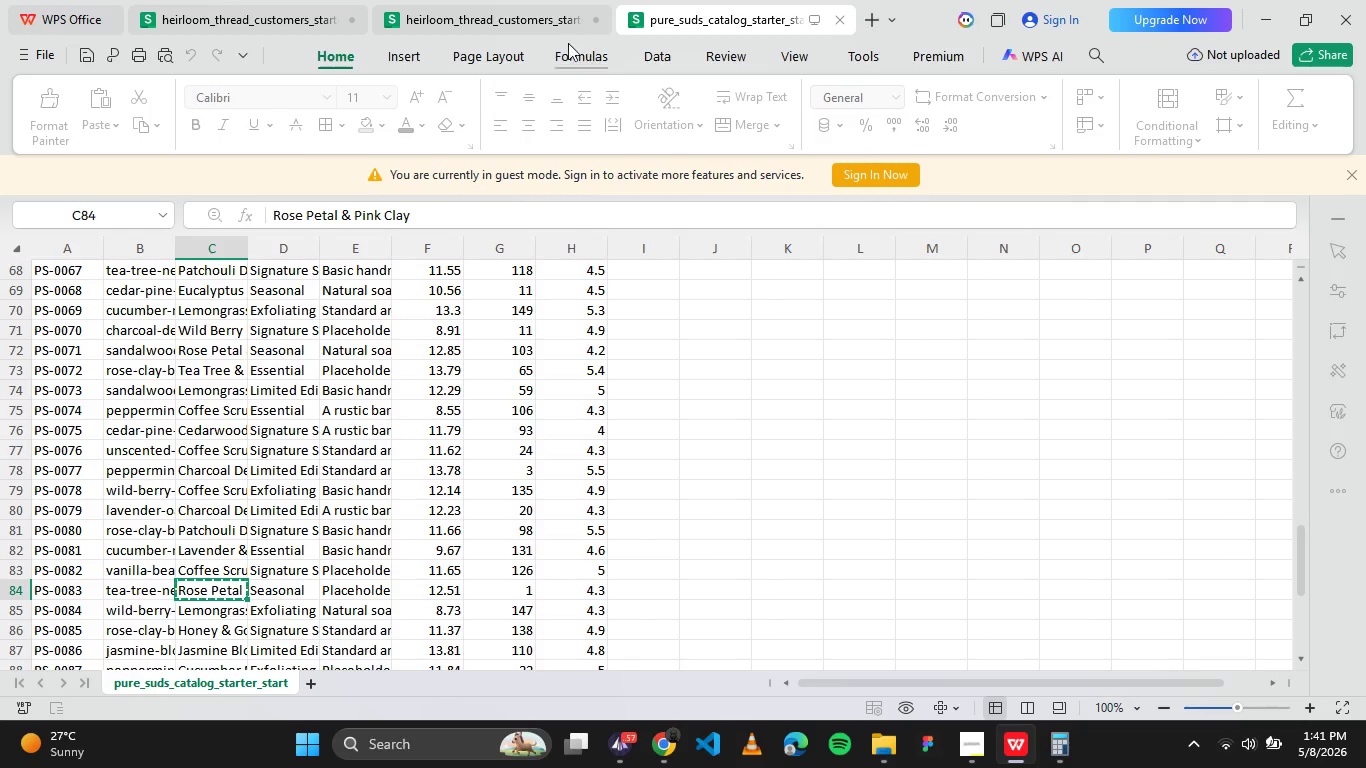 
left_click([513, 0])
 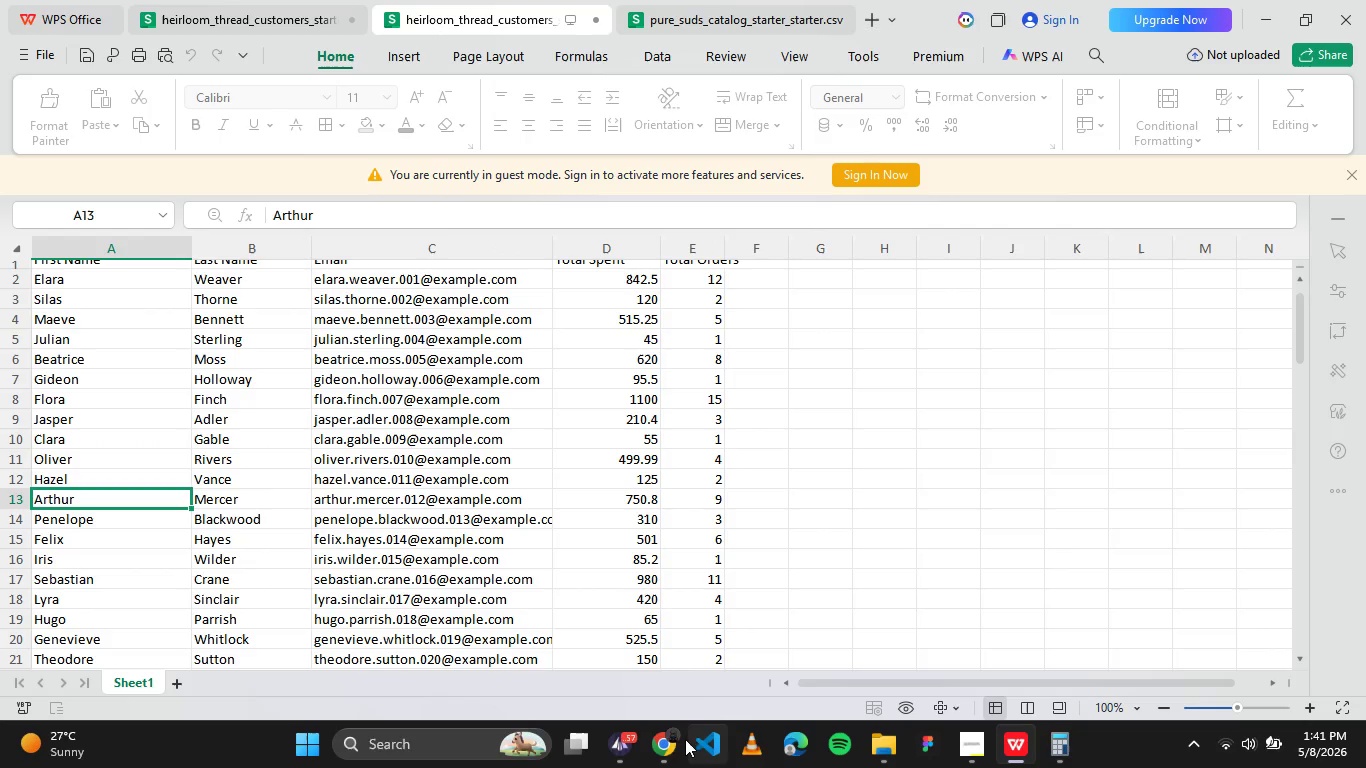 
left_click([674, 739])
 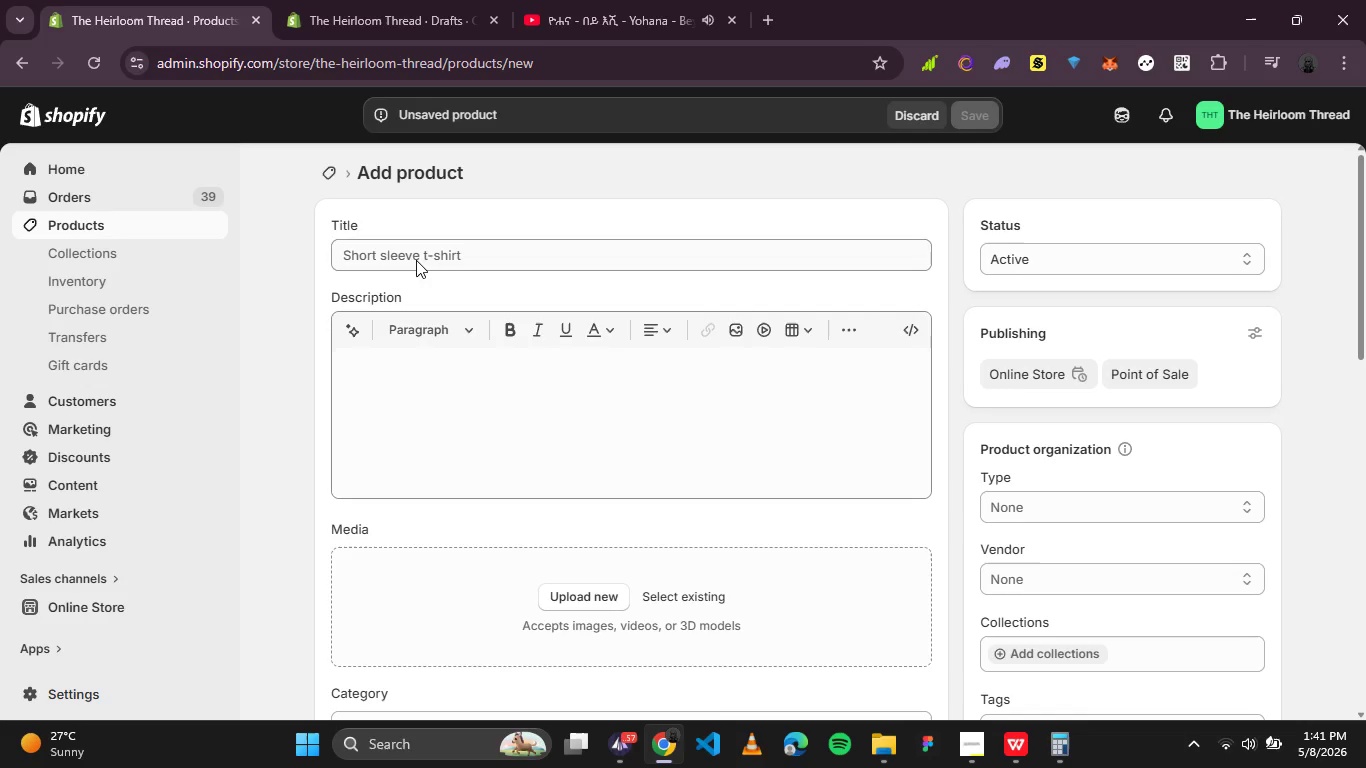 
left_click([419, 253])
 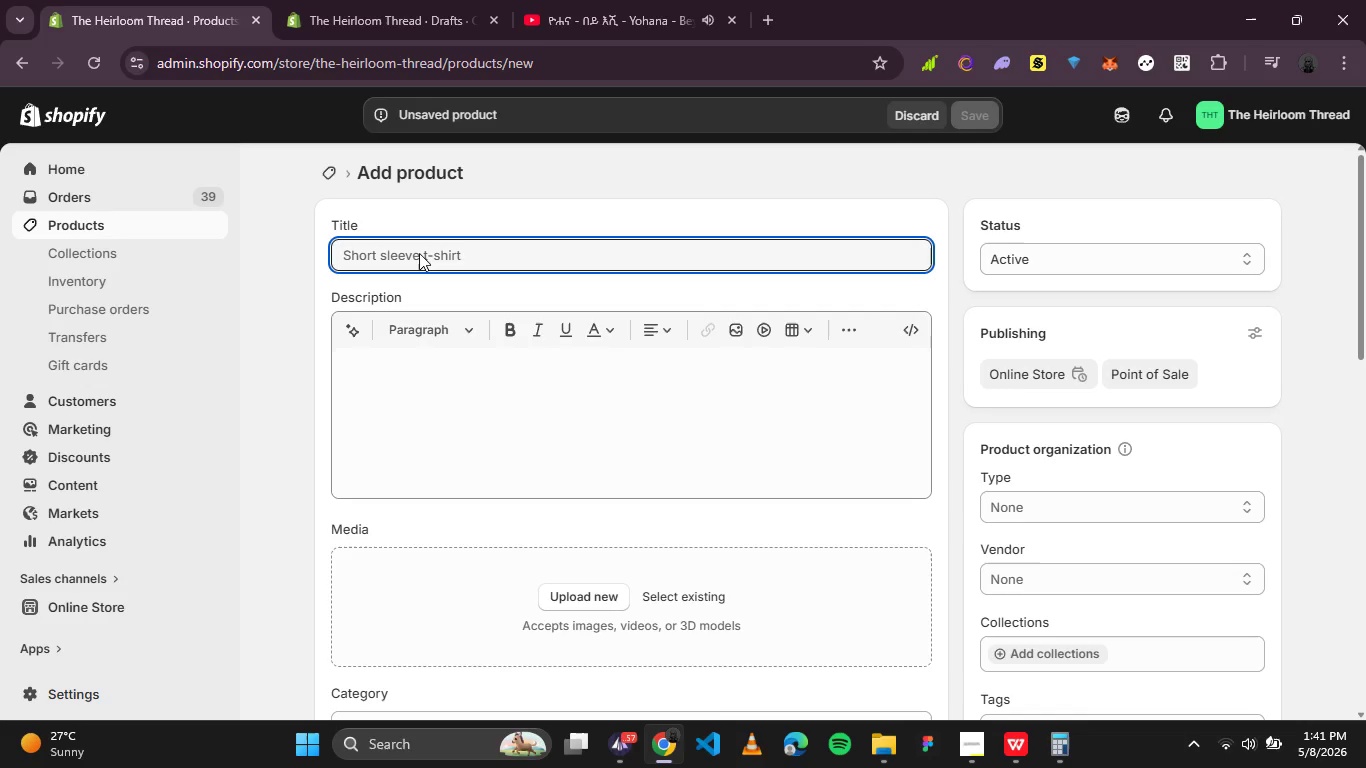 
key(Control+V)
 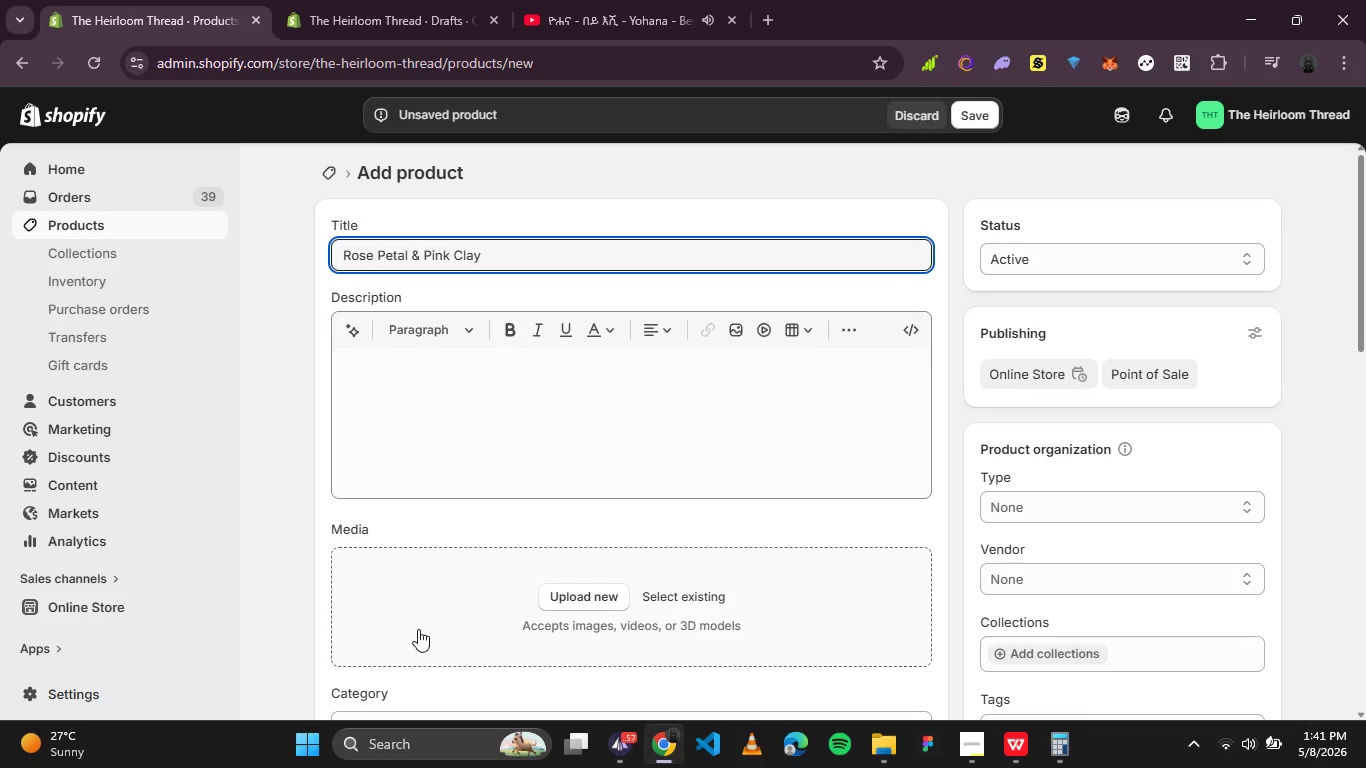 
scroll: coordinate [427, 608], scroll_direction: down, amount: 1.0
 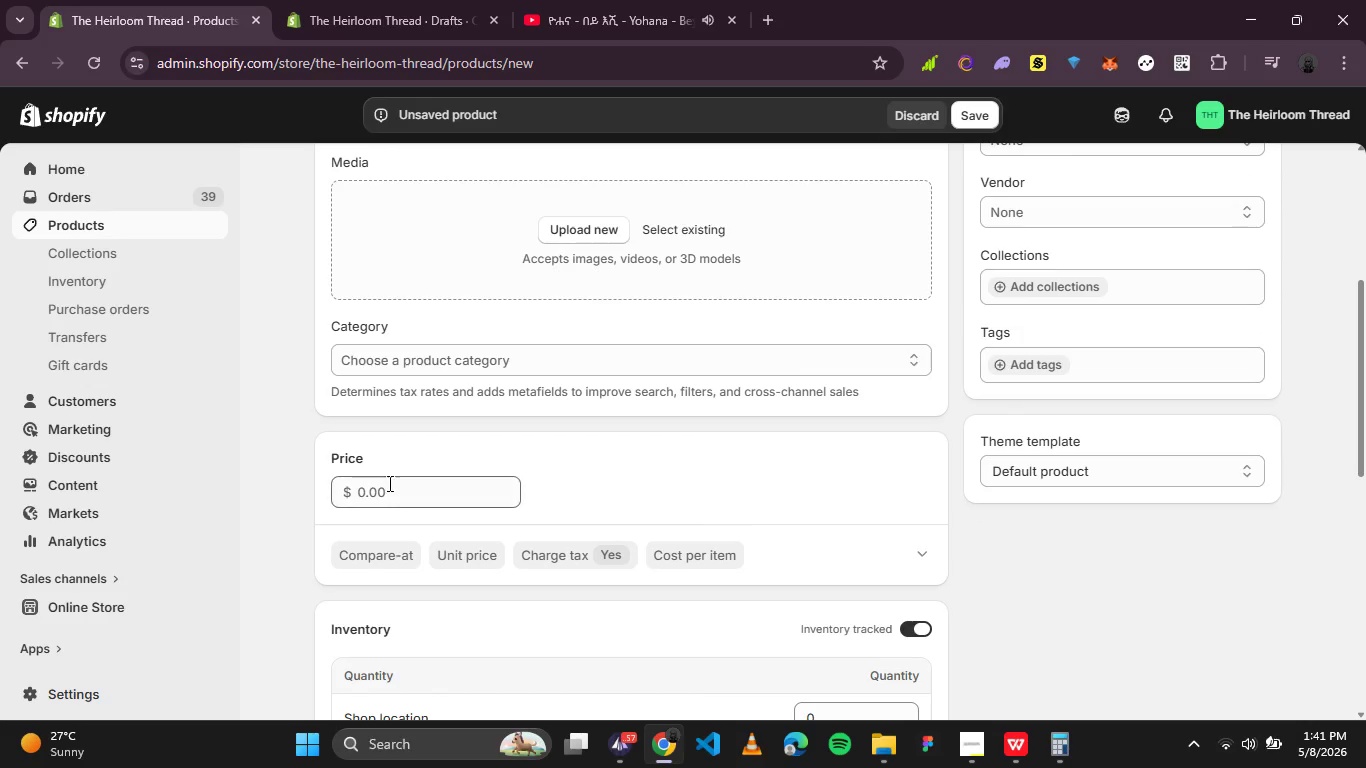 
left_click([386, 476])
 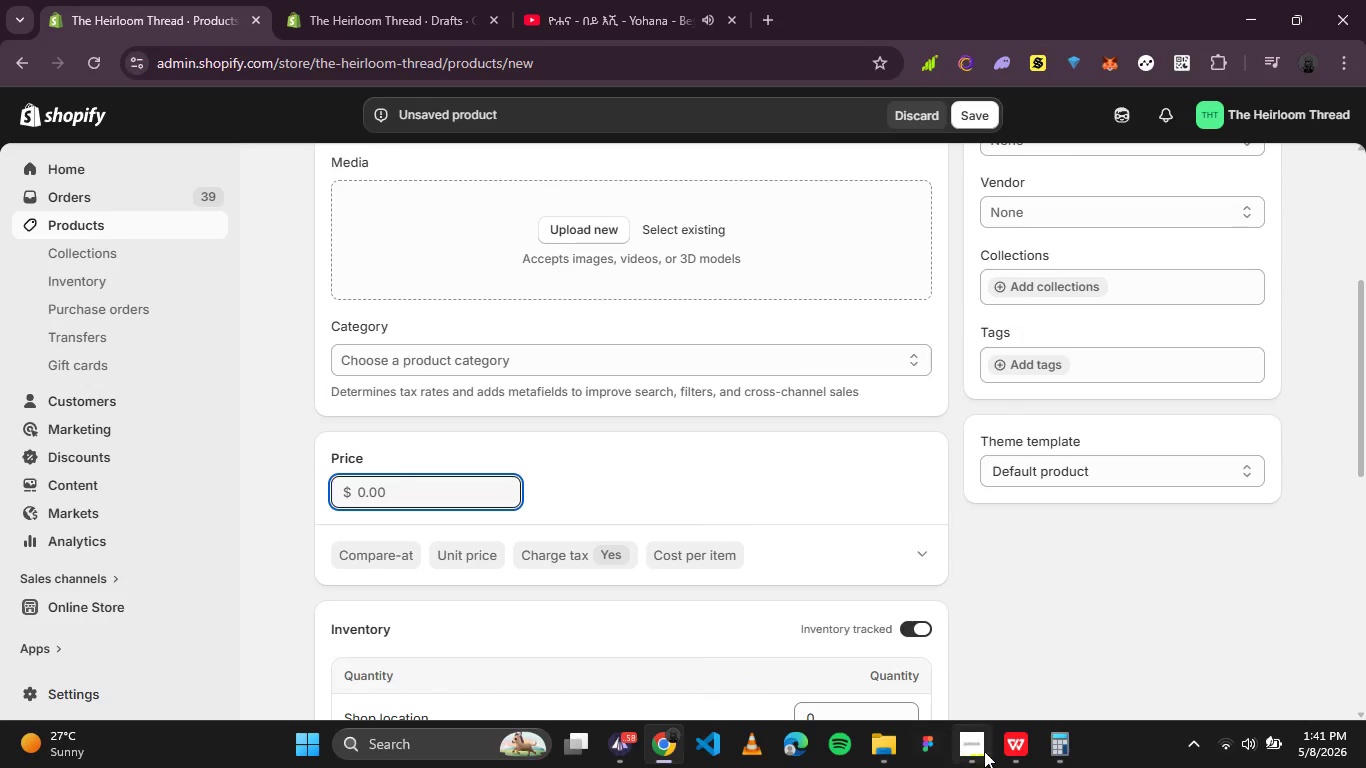 
left_click([1002, 752])
 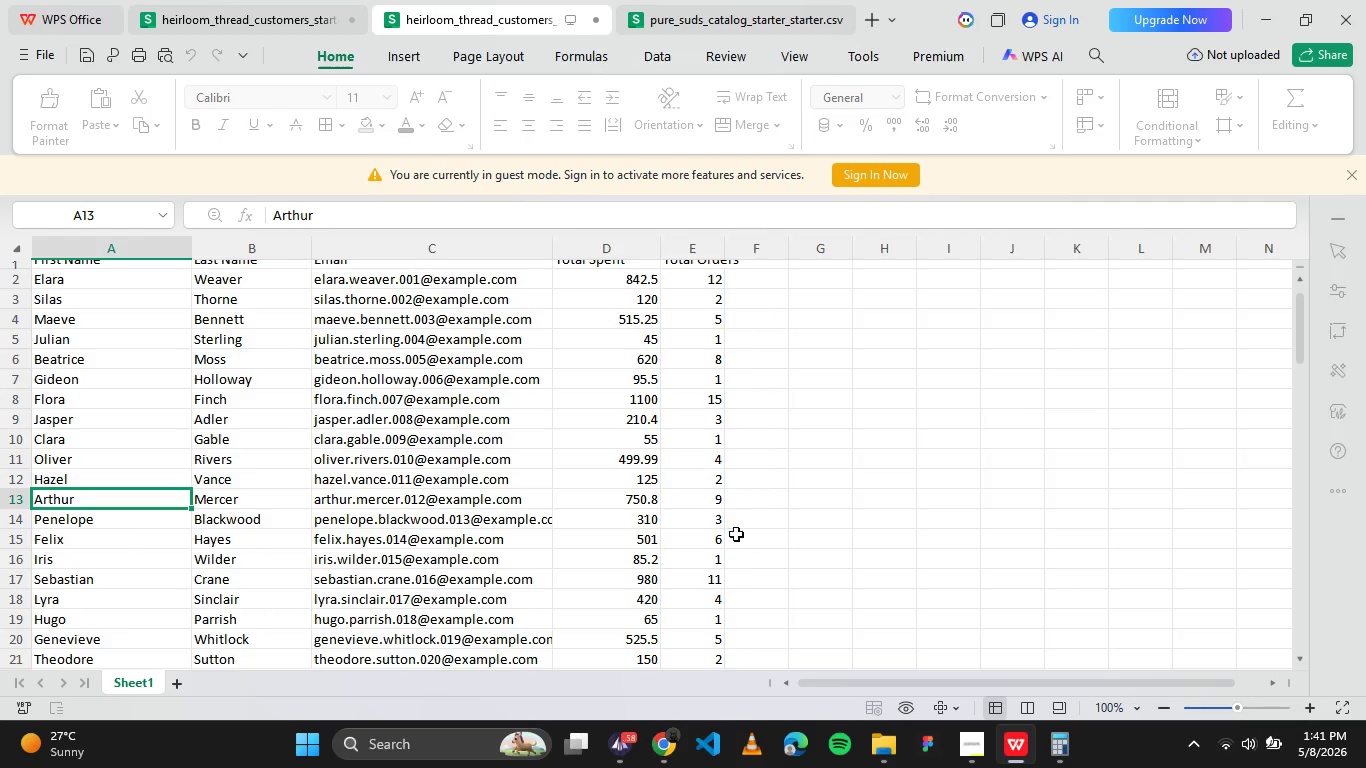 
left_click([1055, 759])
 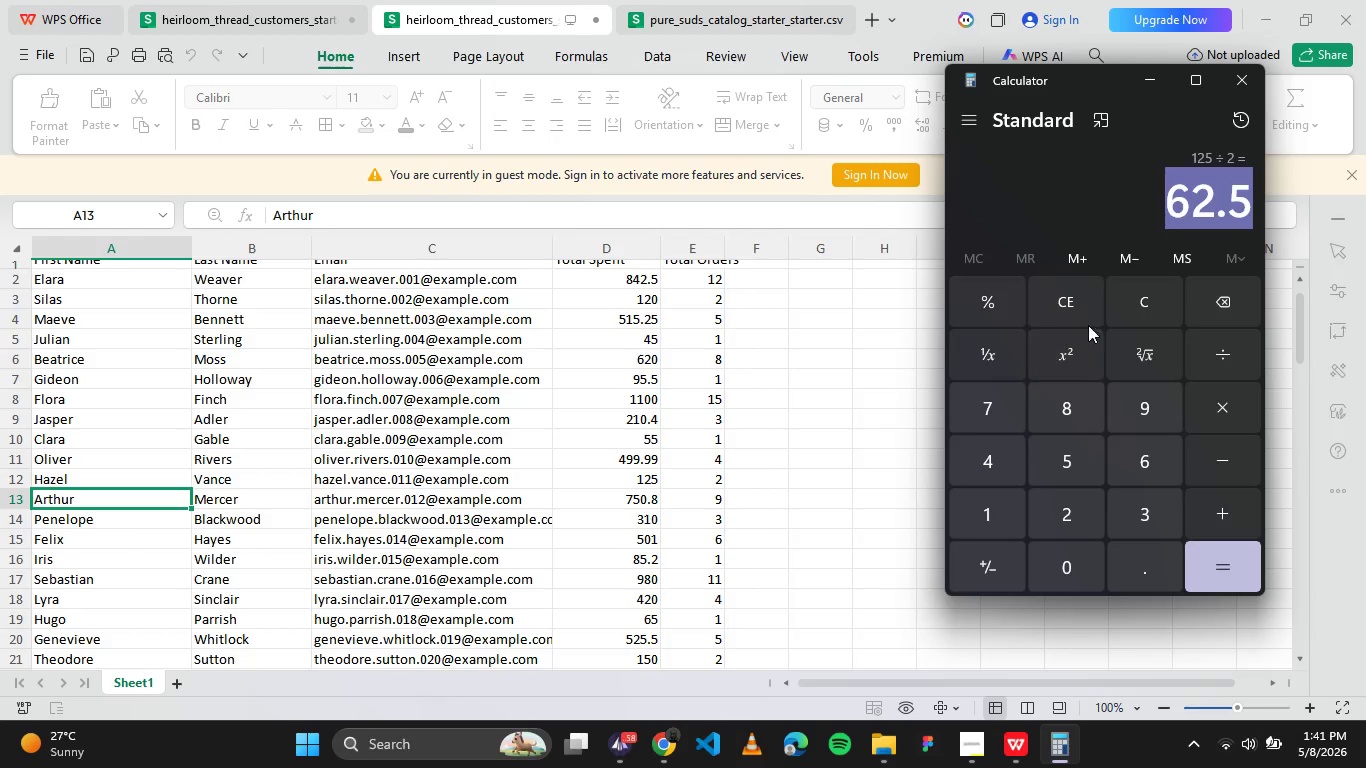 
left_click([1132, 315])
 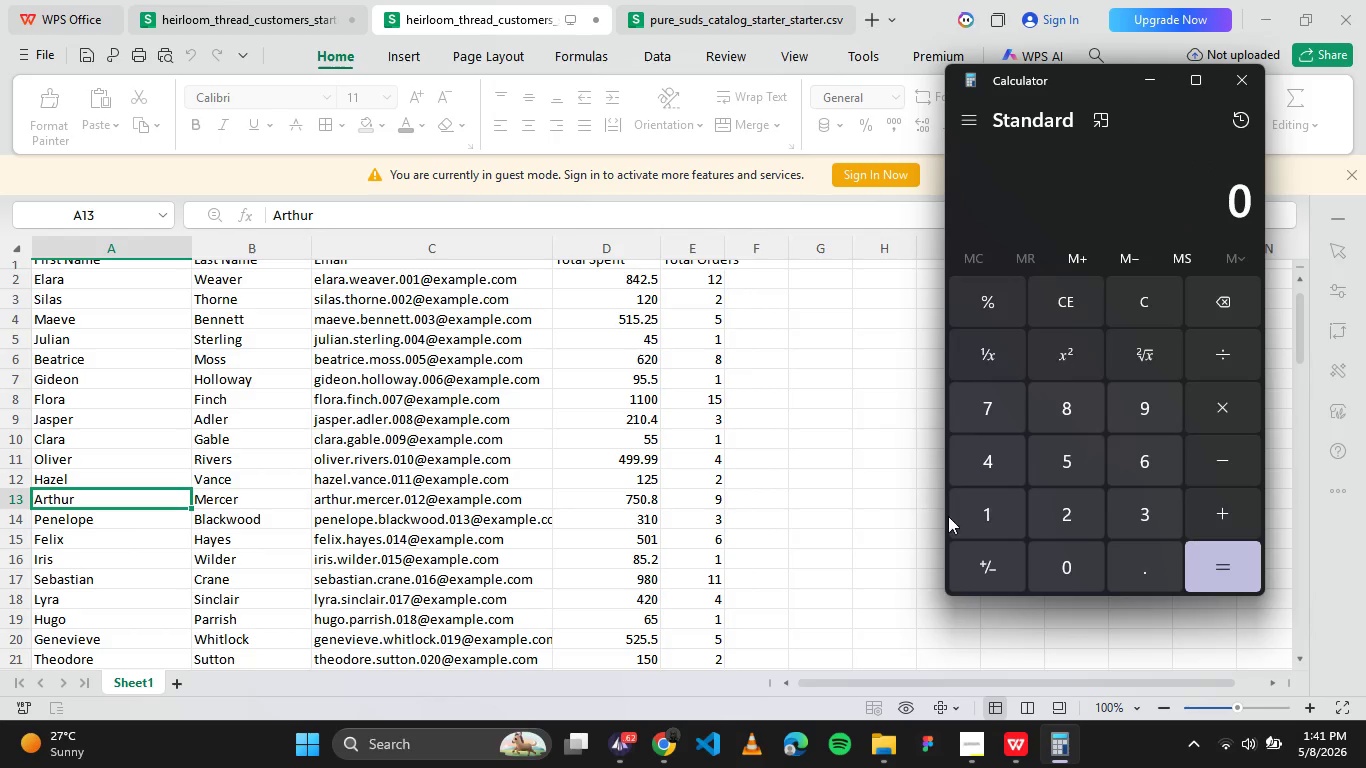 
double_click([1057, 466])
 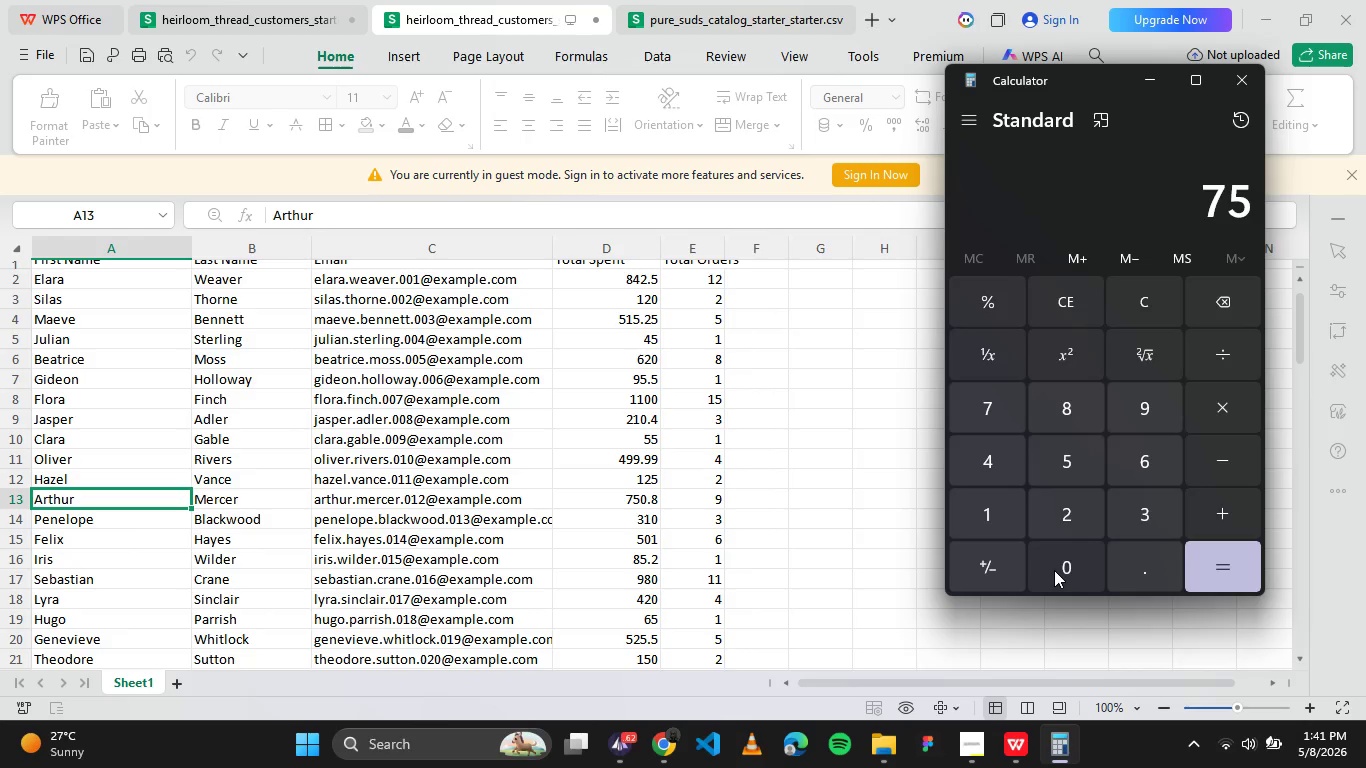 
left_click([1054, 570])
 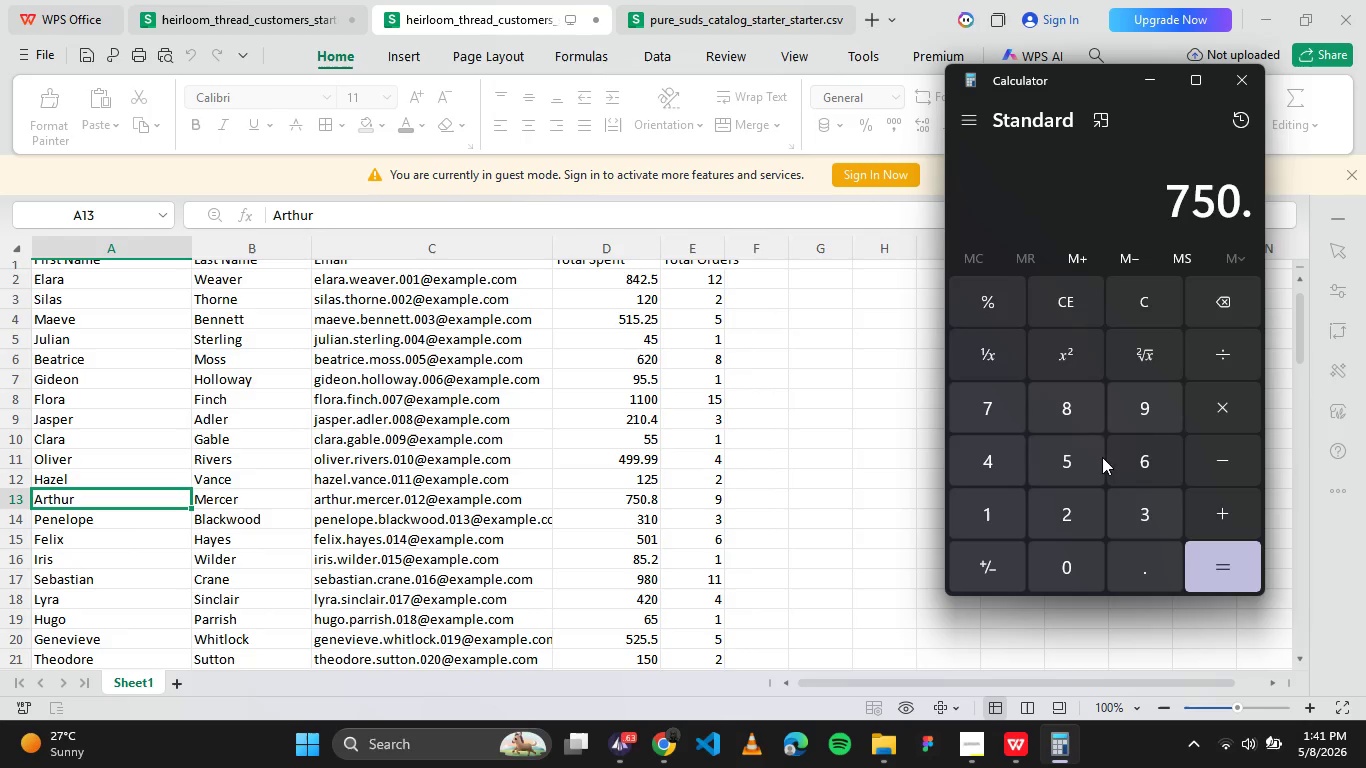 
double_click([1075, 412])
 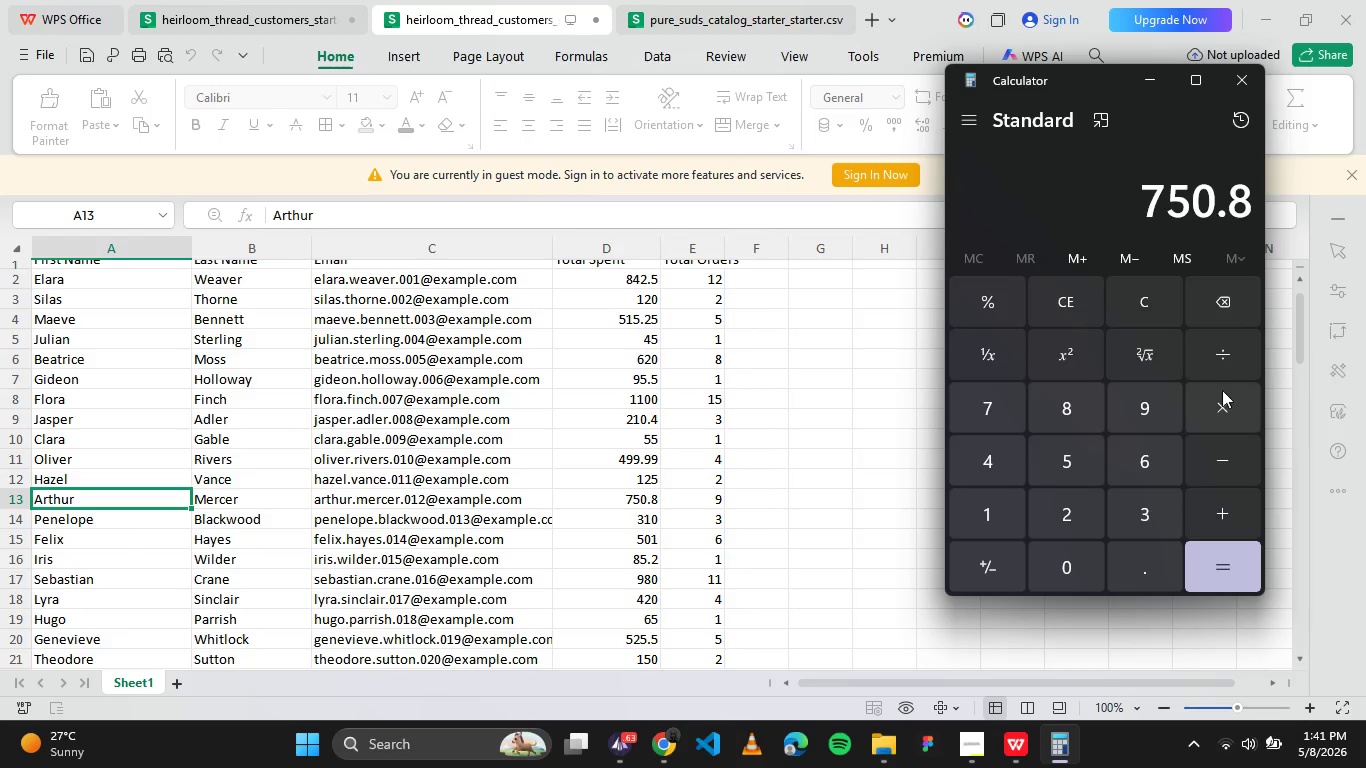 
left_click([1223, 369])
 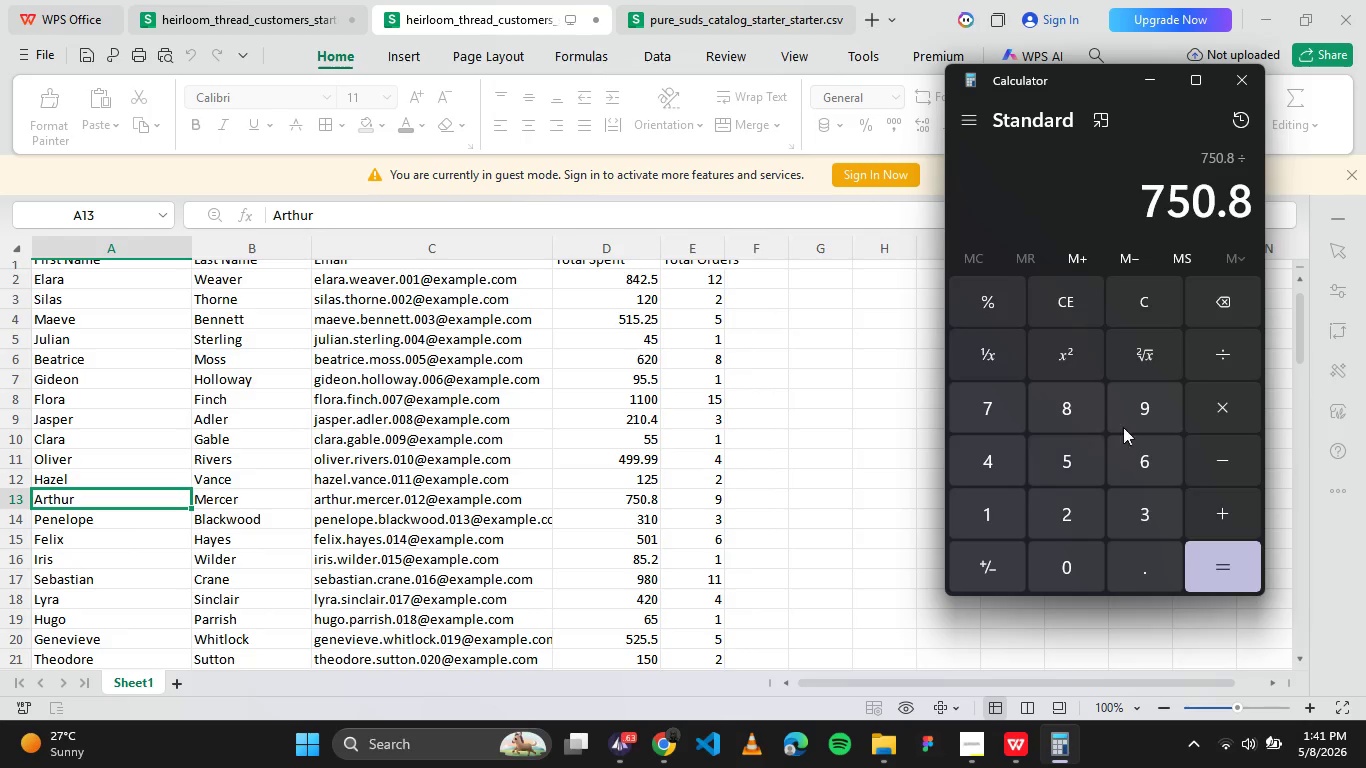 
left_click([1154, 414])
 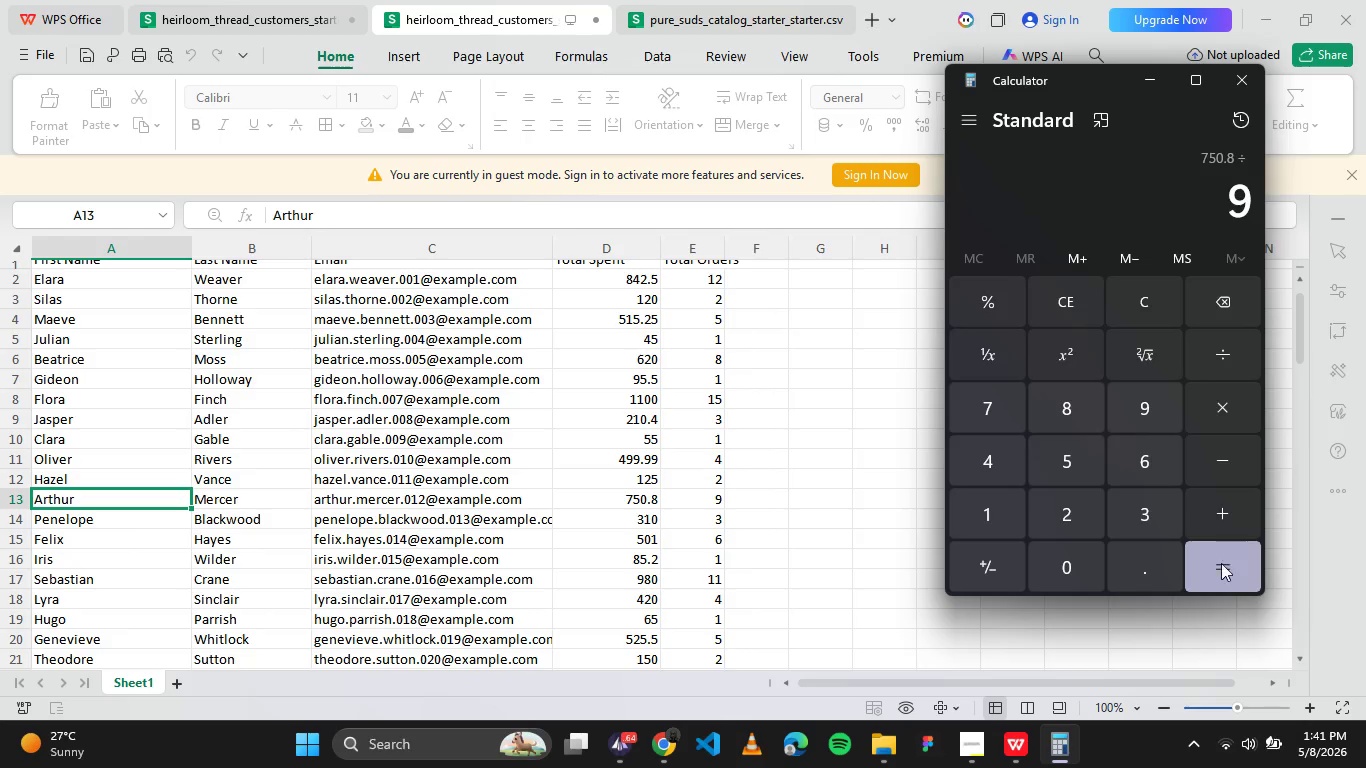 
left_click([1218, 569])
 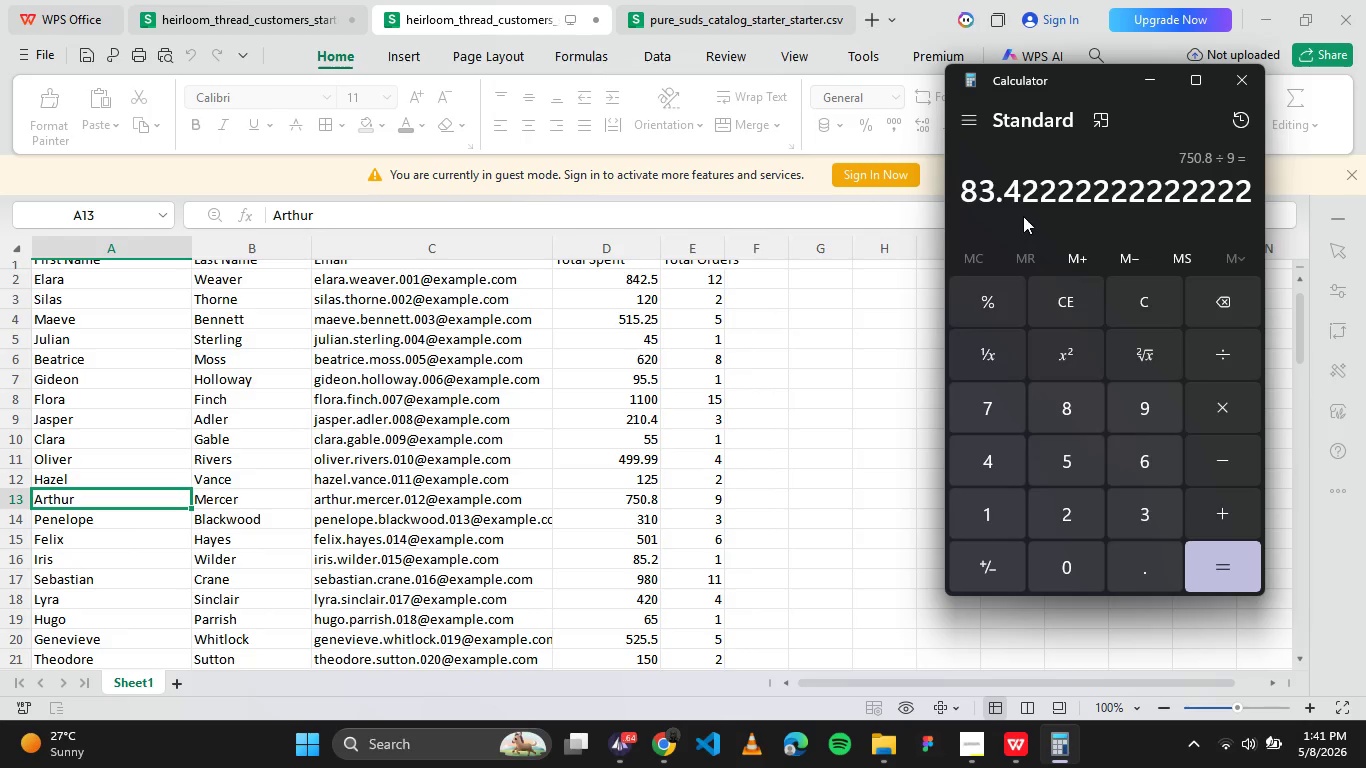 
left_click_drag(start_coordinate=[1040, 196], to_coordinate=[964, 200])
 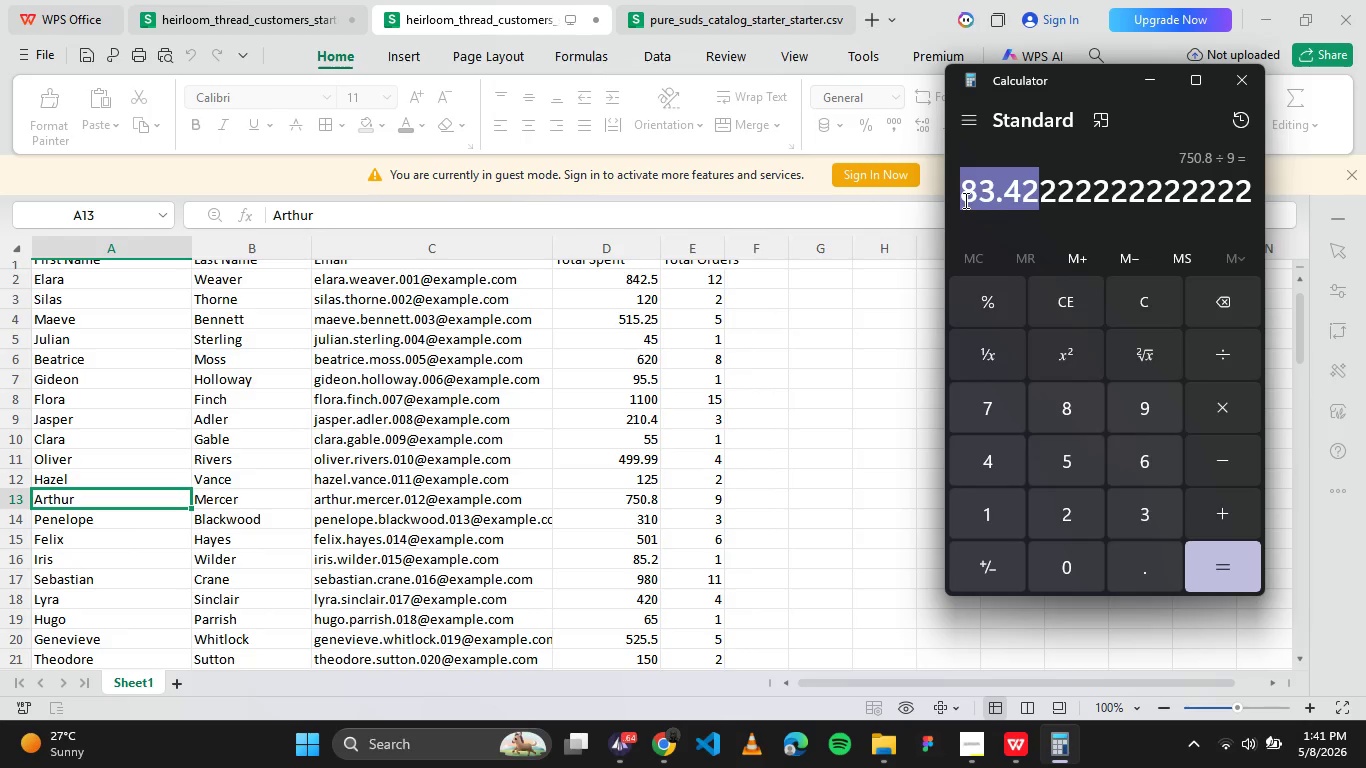 
key(Control+C)
 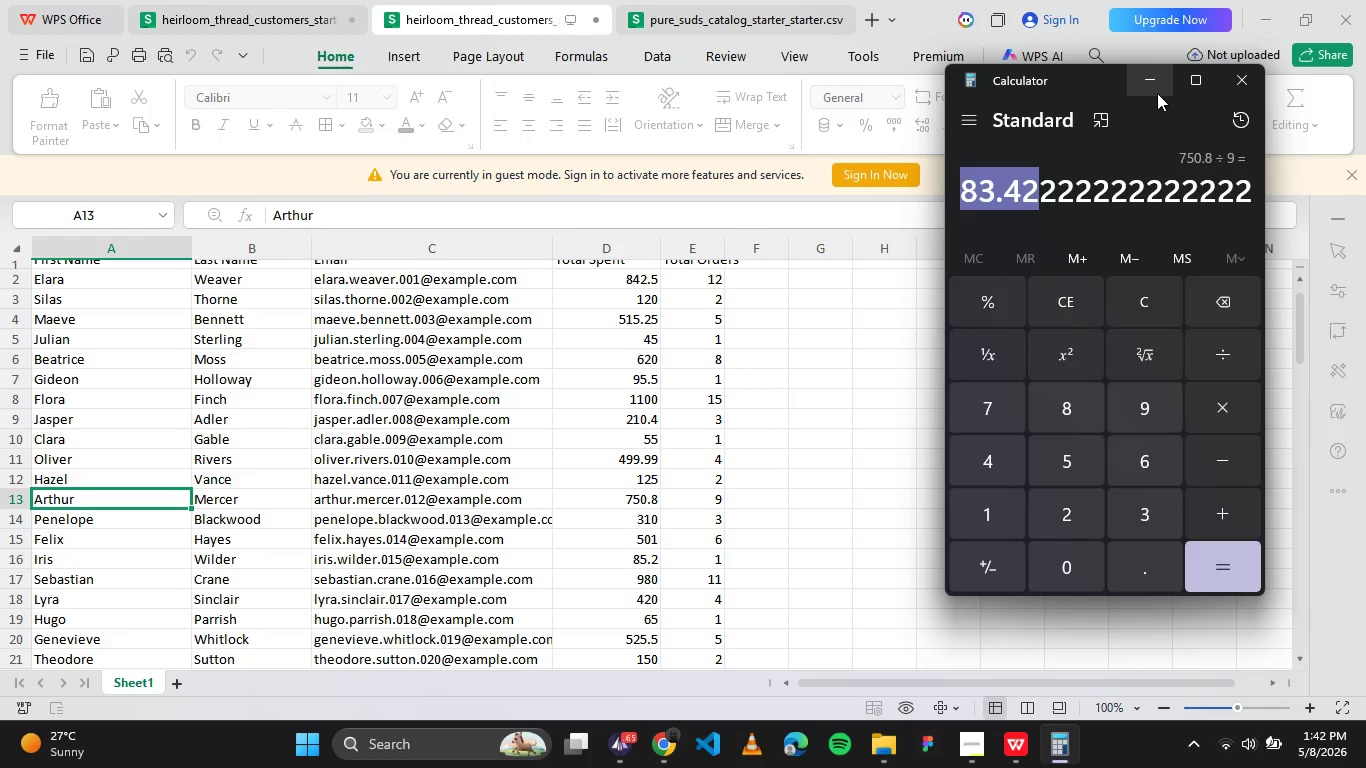 
left_click([1157, 93])
 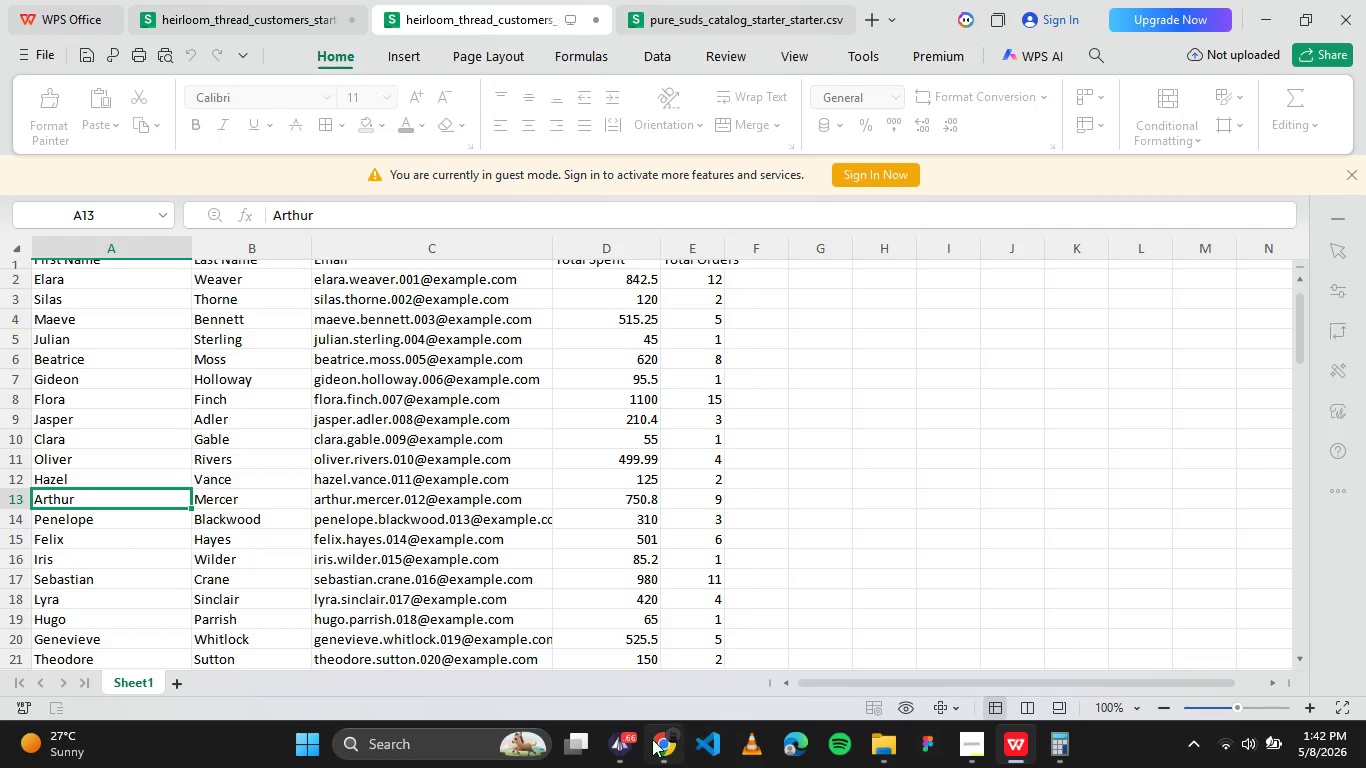 
left_click([665, 740])
 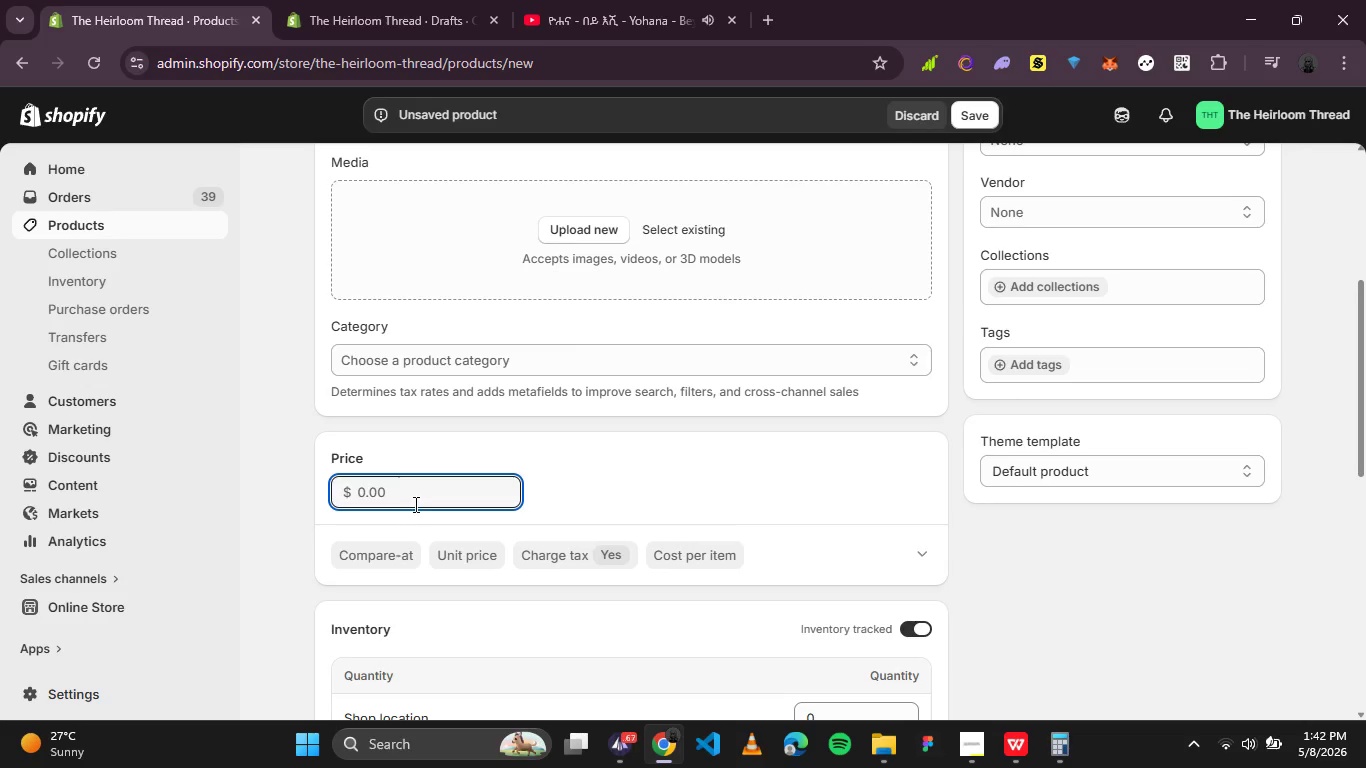 
key(Control+V)
 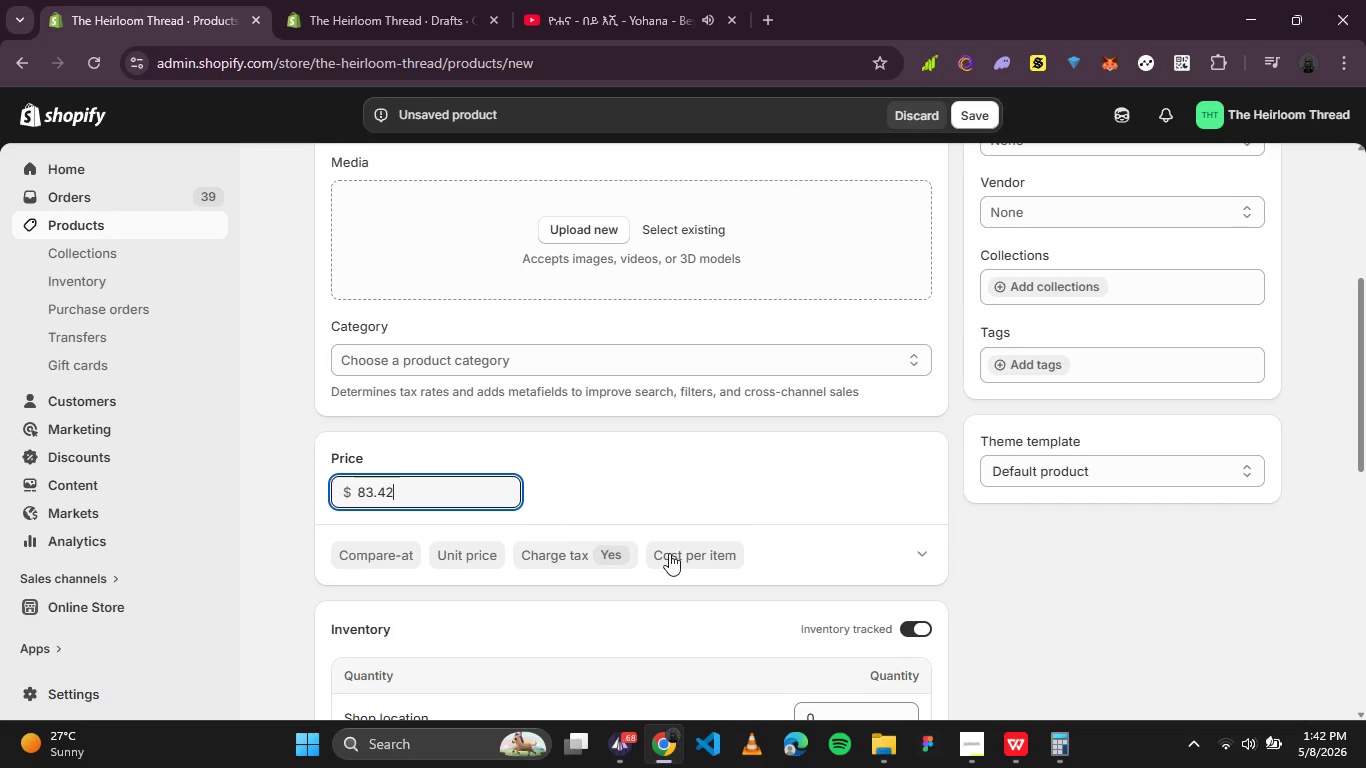 
scroll: coordinate [671, 553], scroll_direction: up, amount: 3.0
 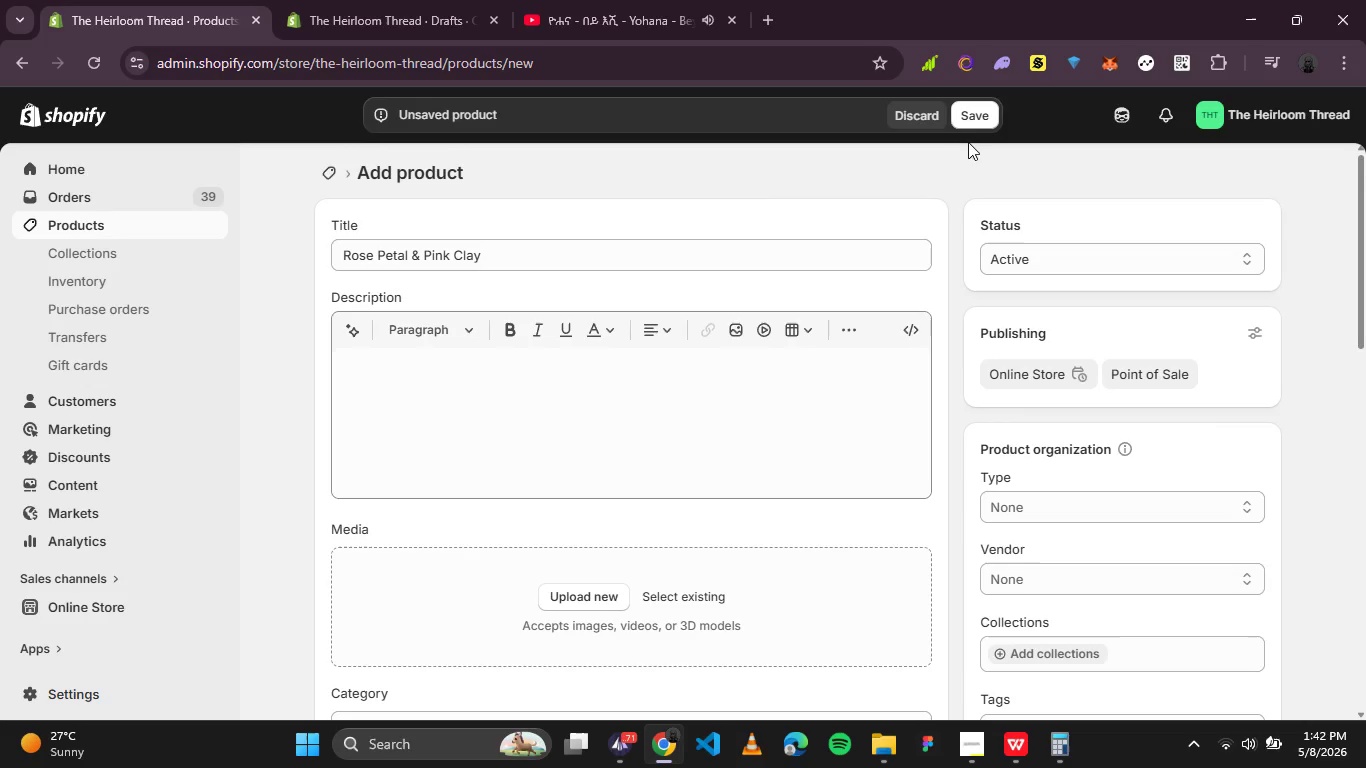 
left_click([970, 125])
 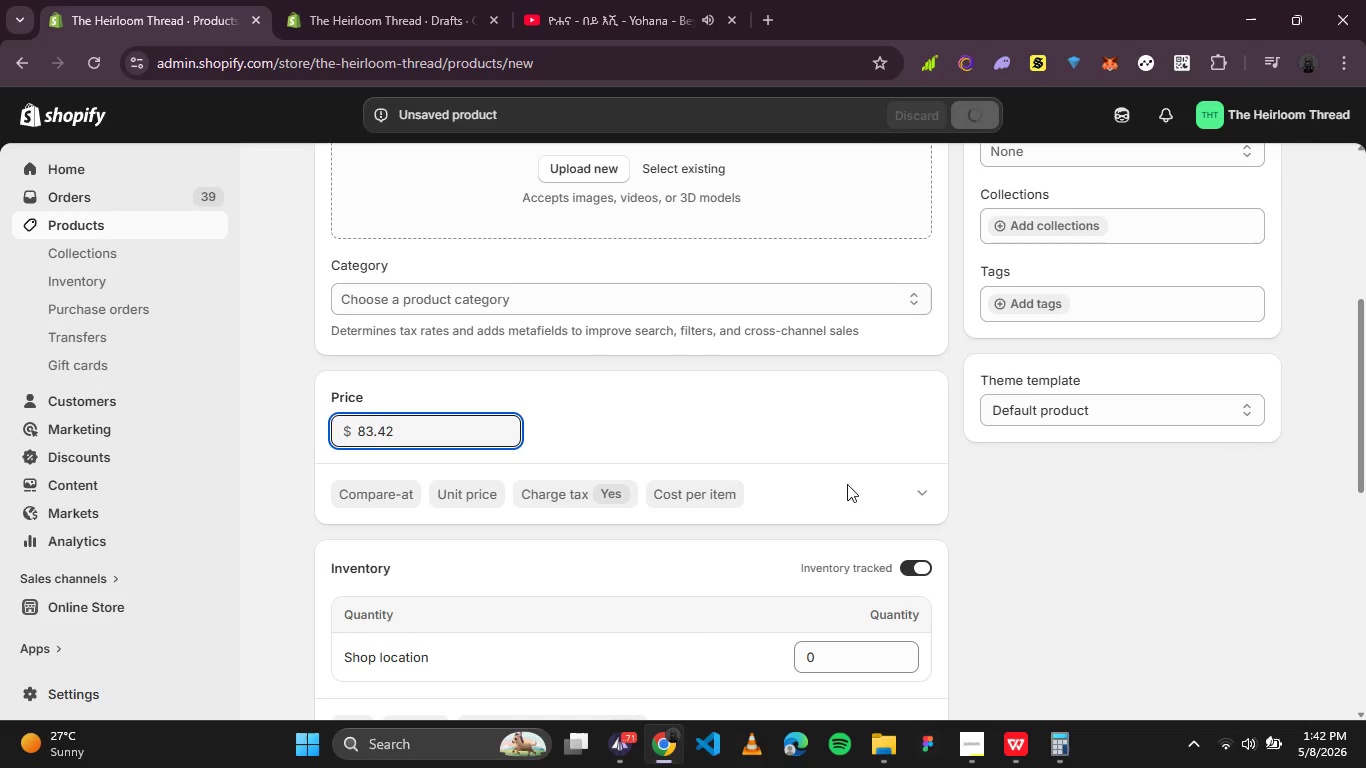 
mouse_move([1002, 747])
 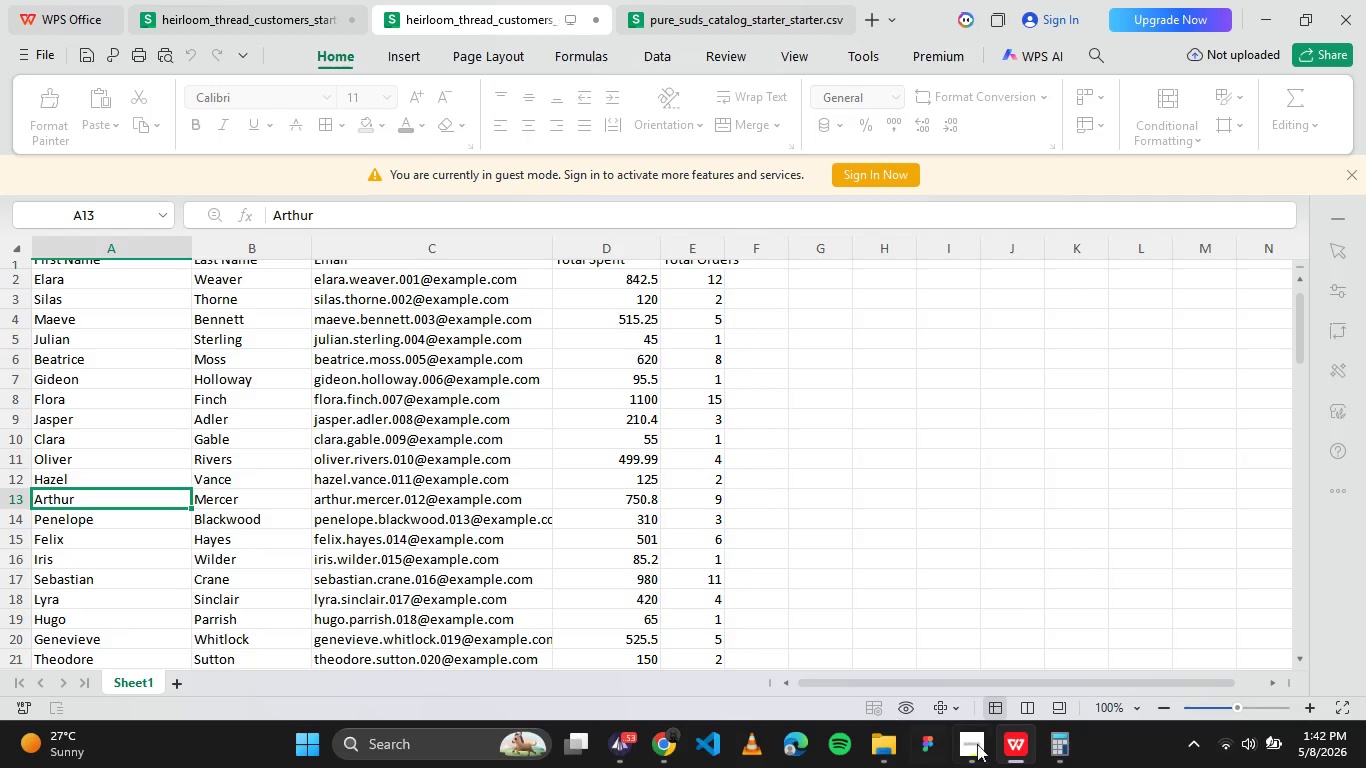 
left_click([1018, 754])
 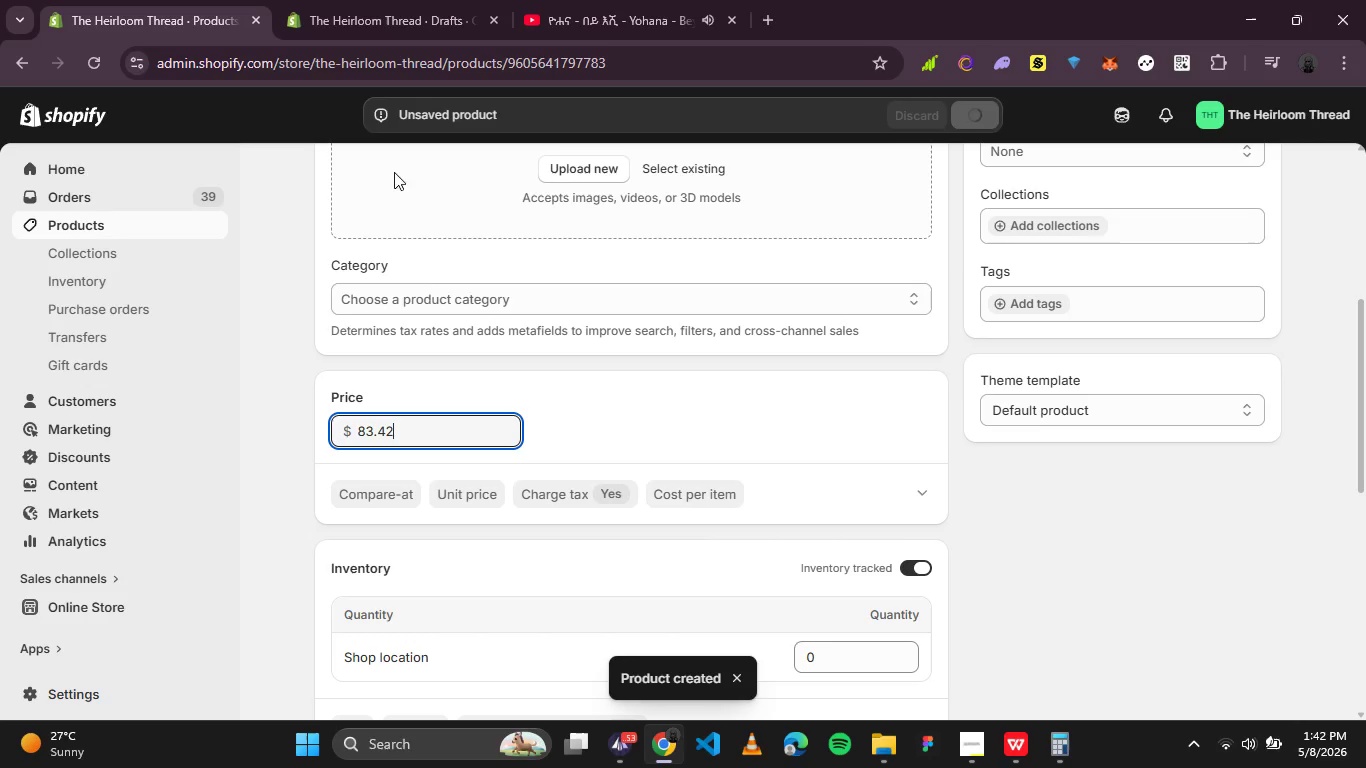 
scroll: coordinate [429, 264], scroll_direction: up, amount: 3.0
 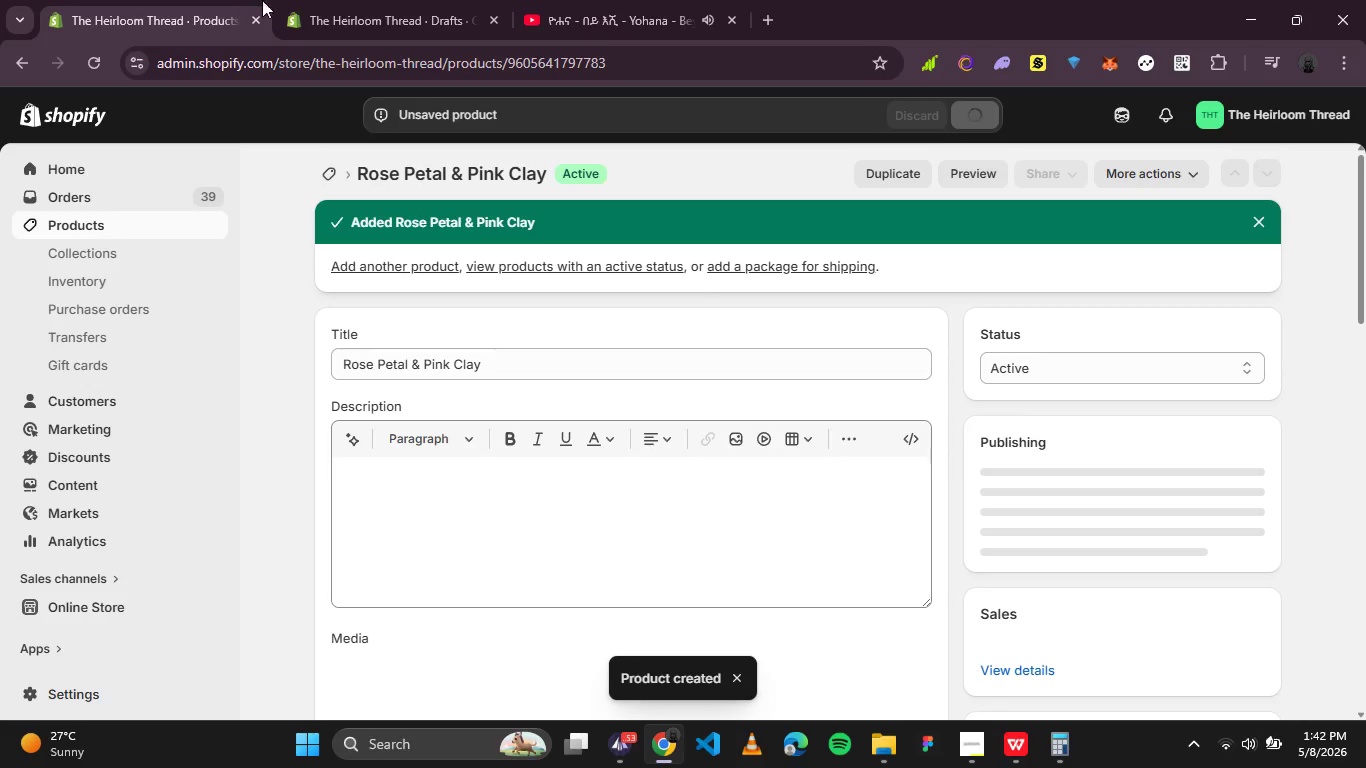 
left_click([381, 20])
 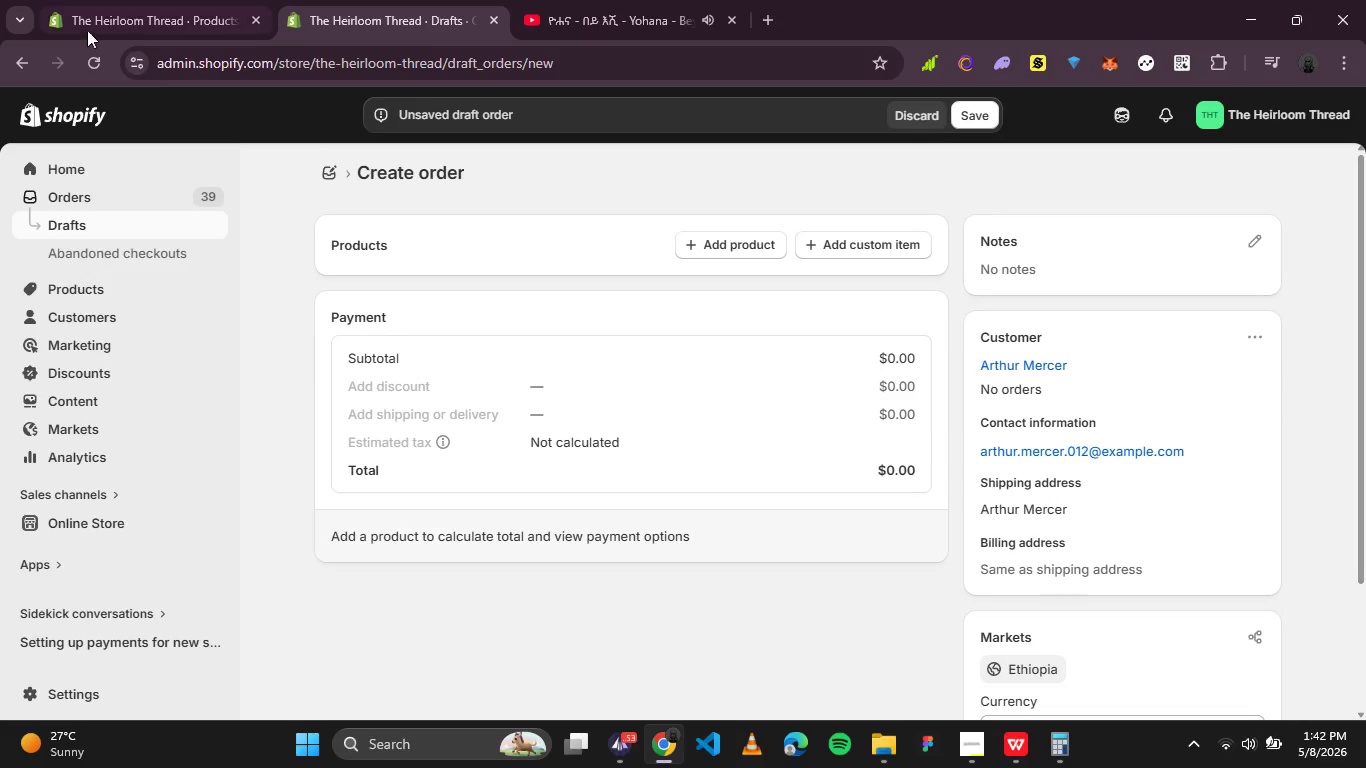 
left_click([151, 0])
 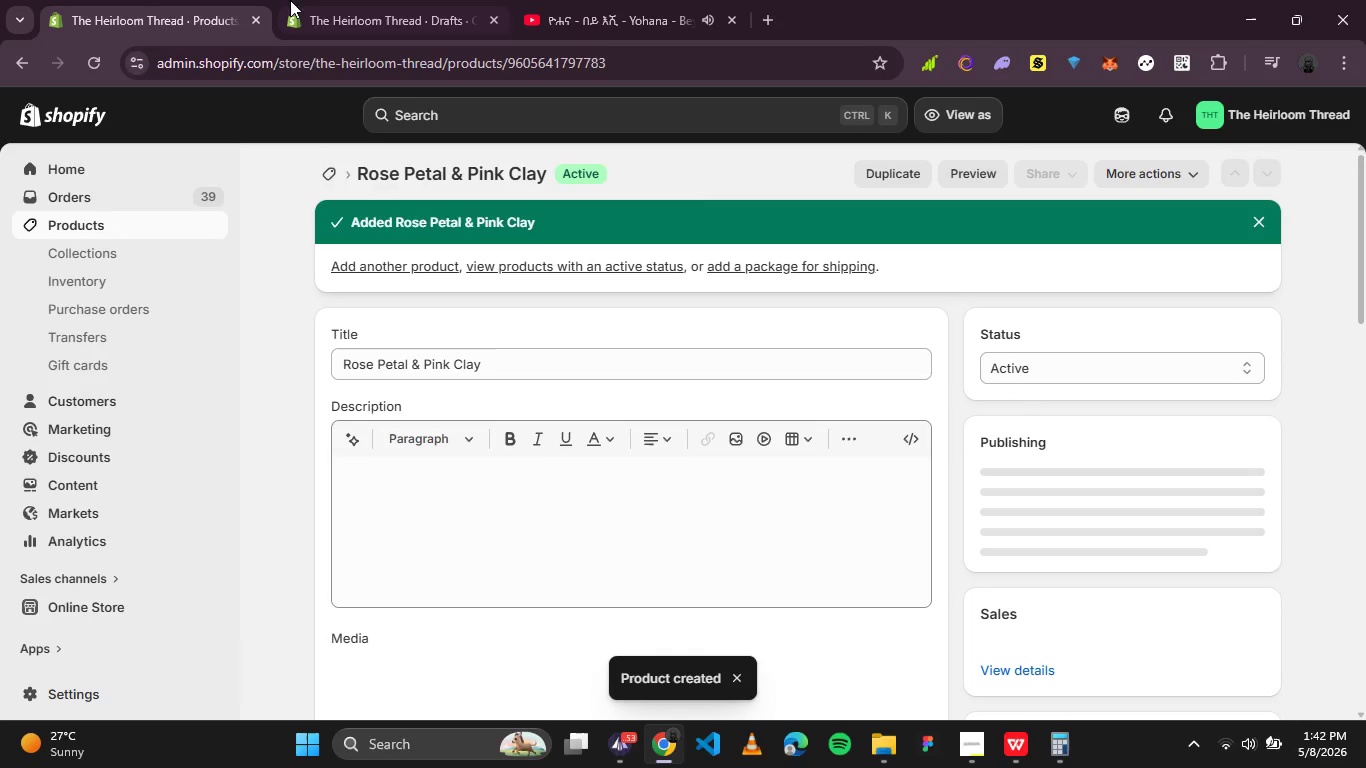 
left_click([343, 0])
 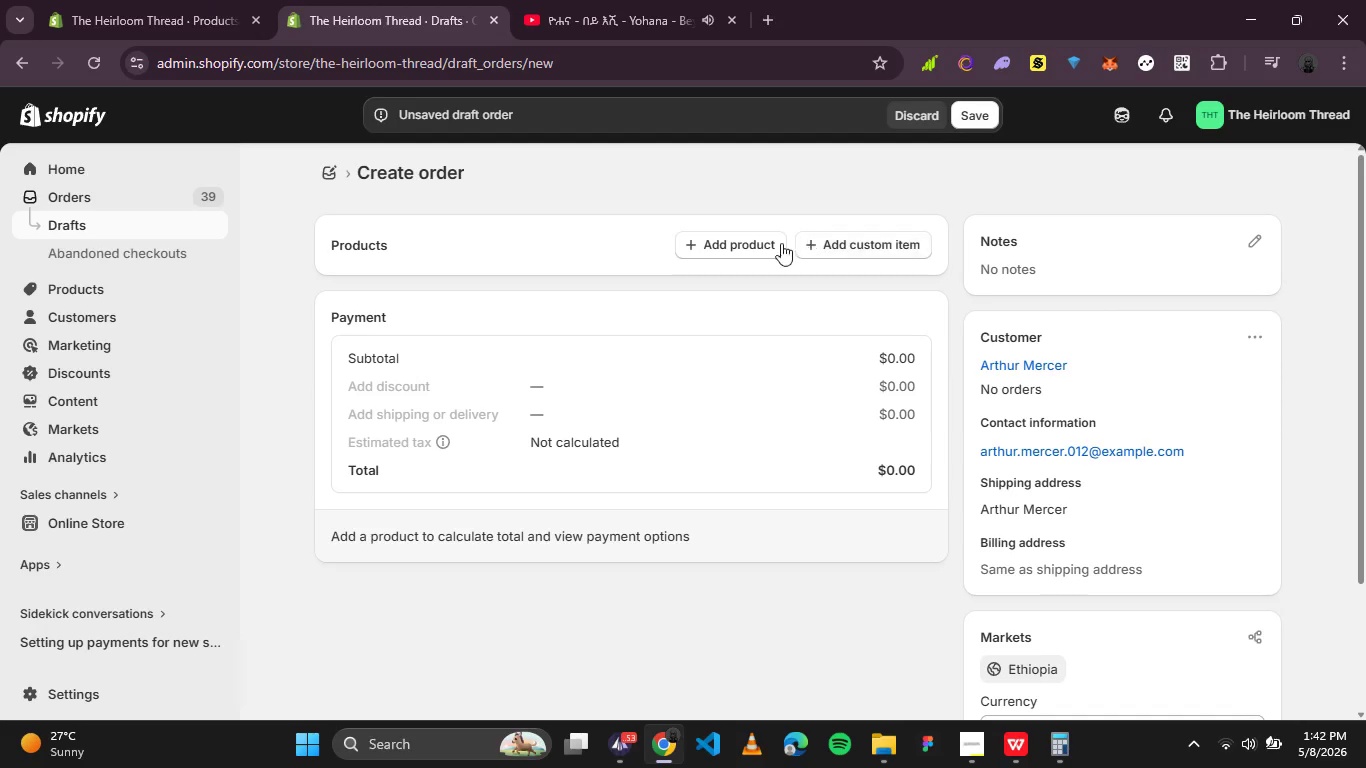 
left_click([713, 214])
 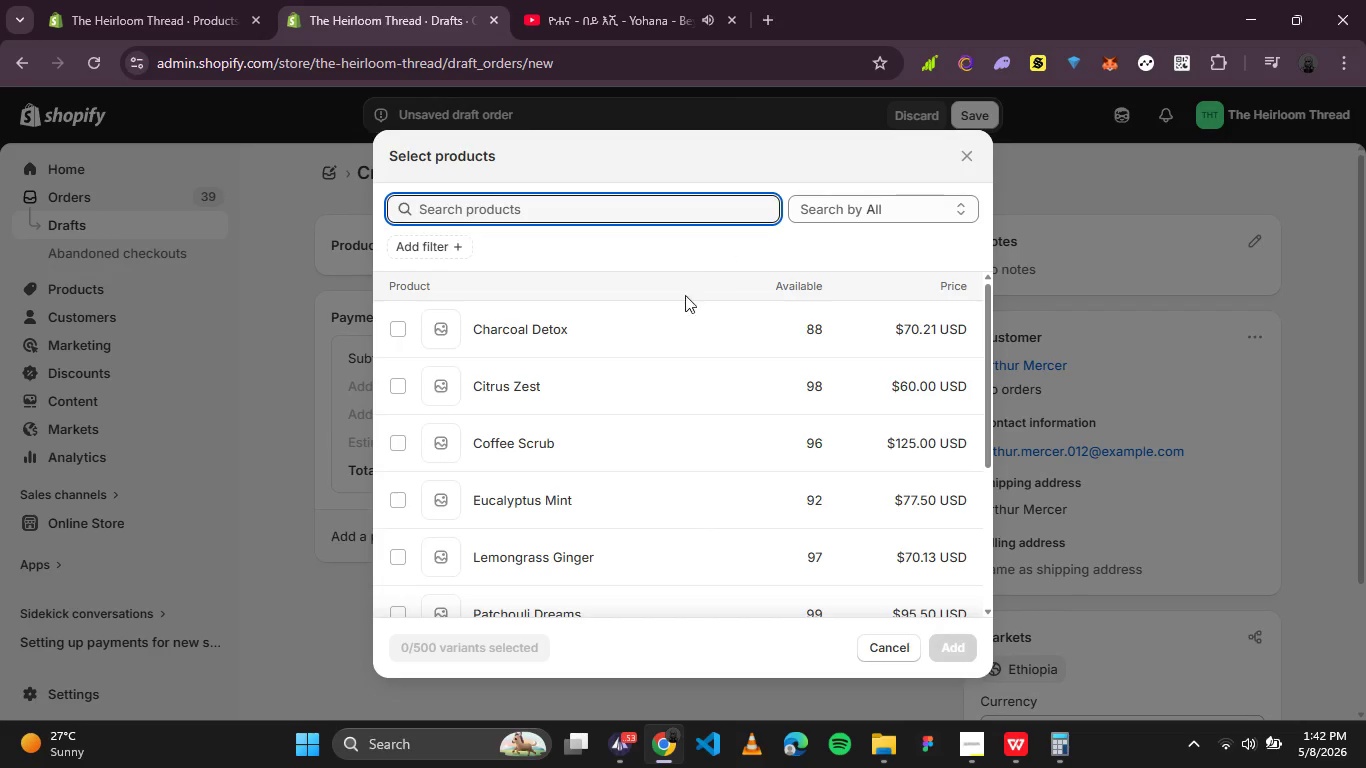 
scroll: coordinate [546, 443], scroll_direction: down, amount: 1.0
 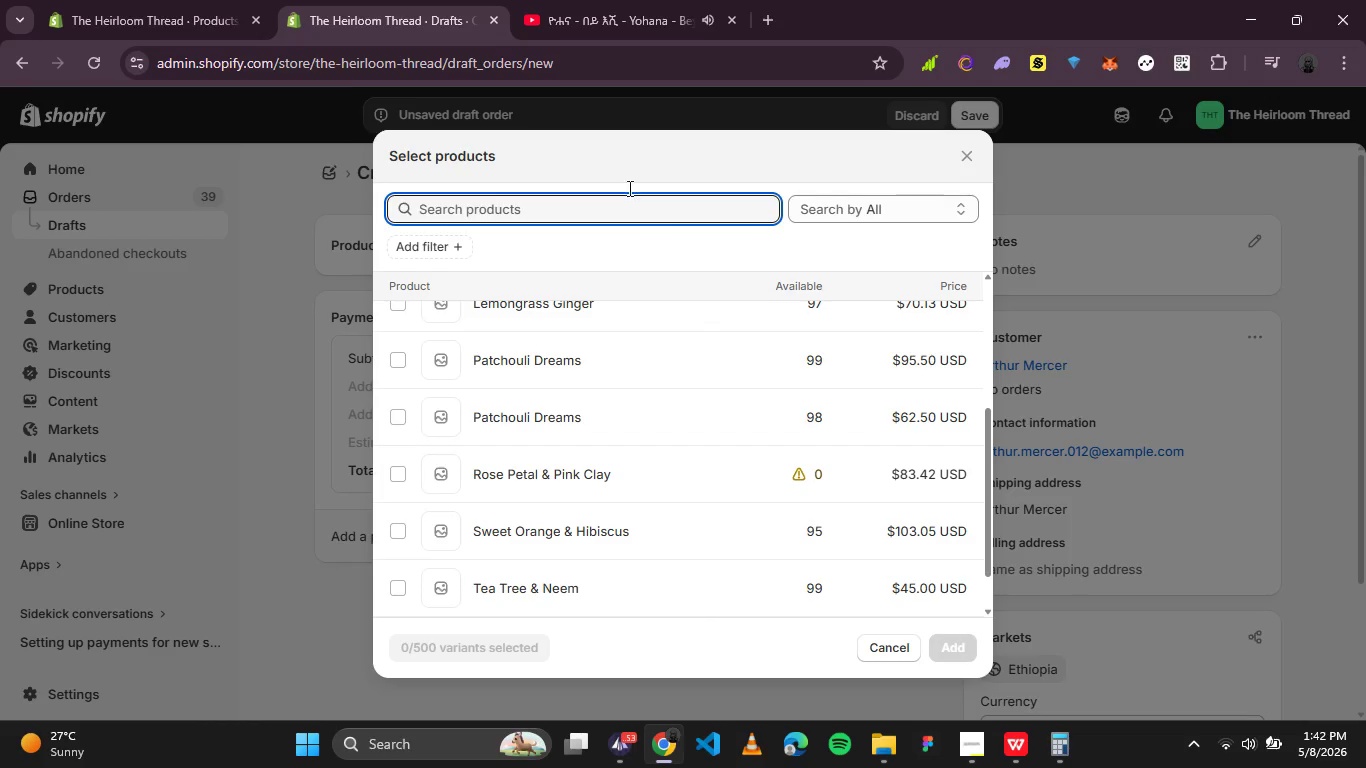 
left_click([195, 2])
 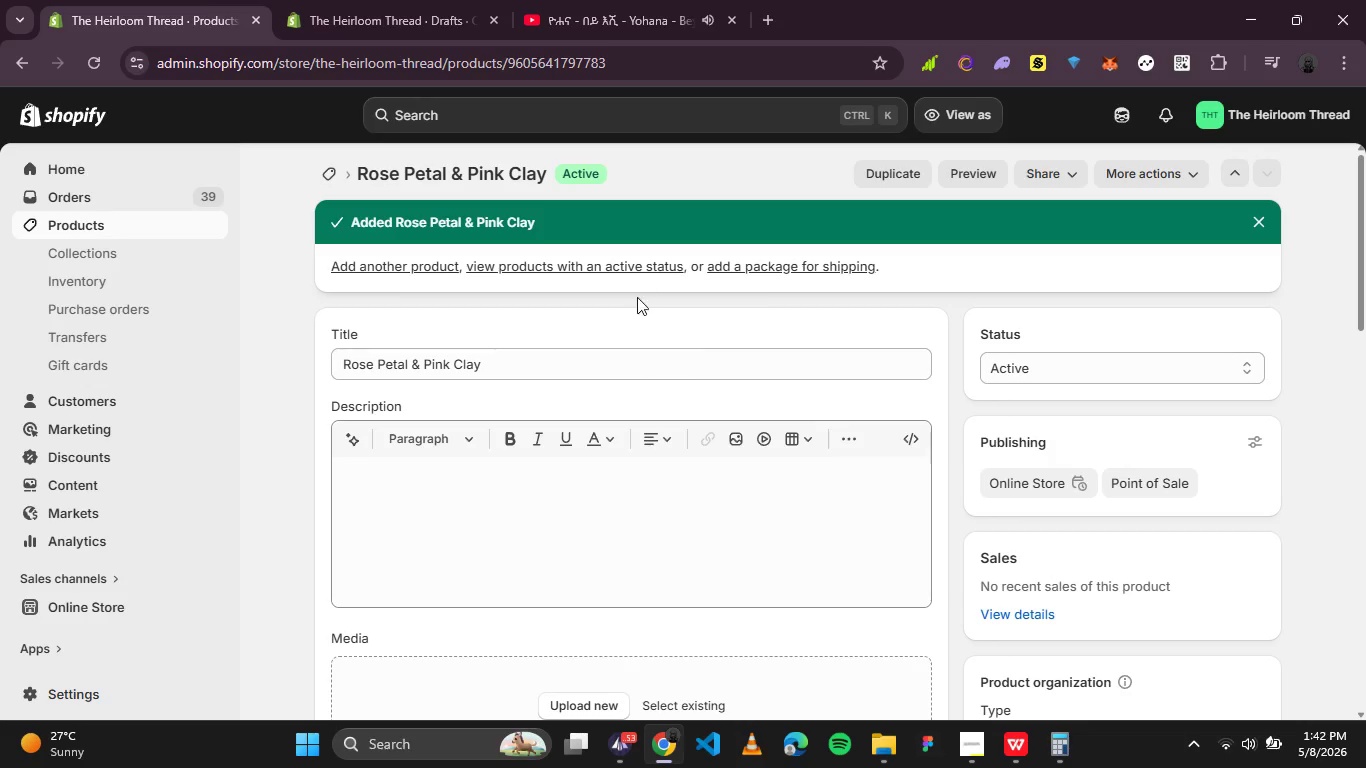 
scroll: coordinate [633, 311], scroll_direction: down, amount: 2.0
 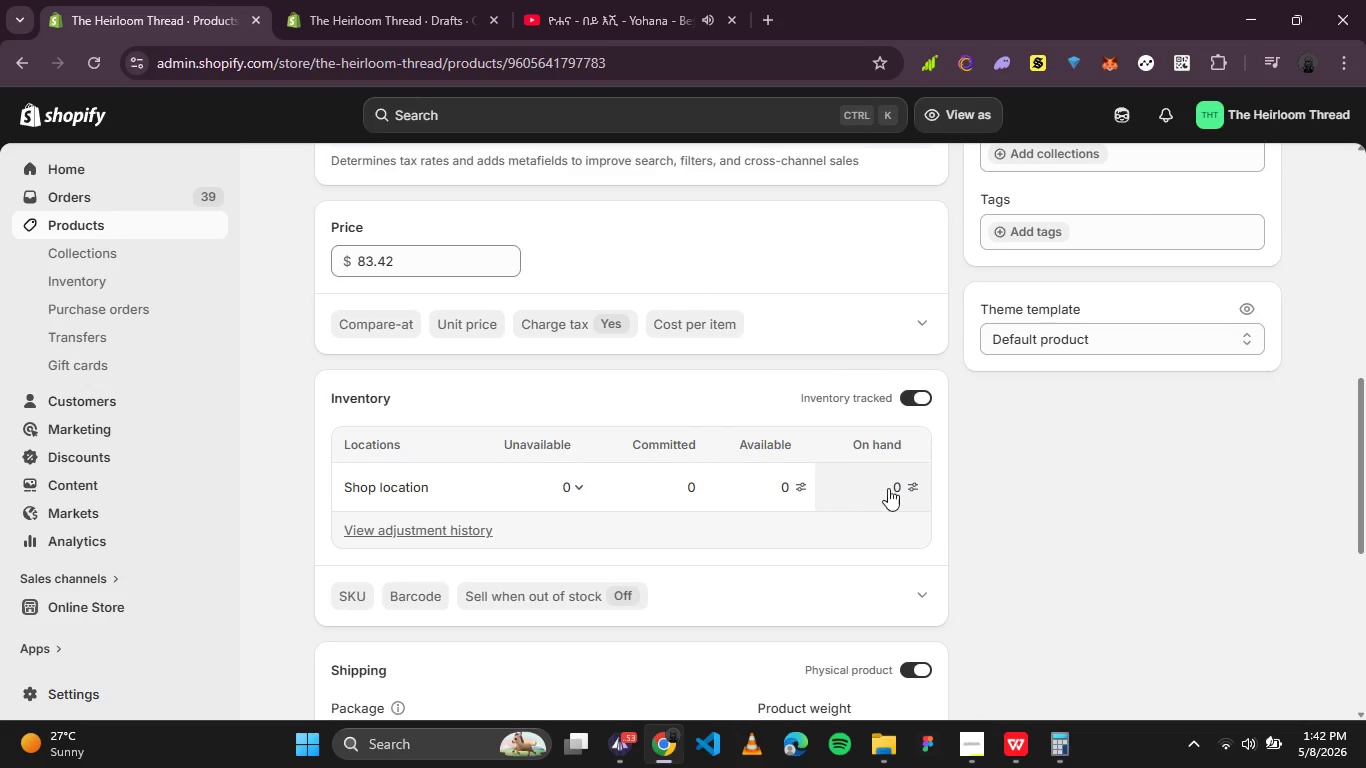 
left_click([892, 487])
 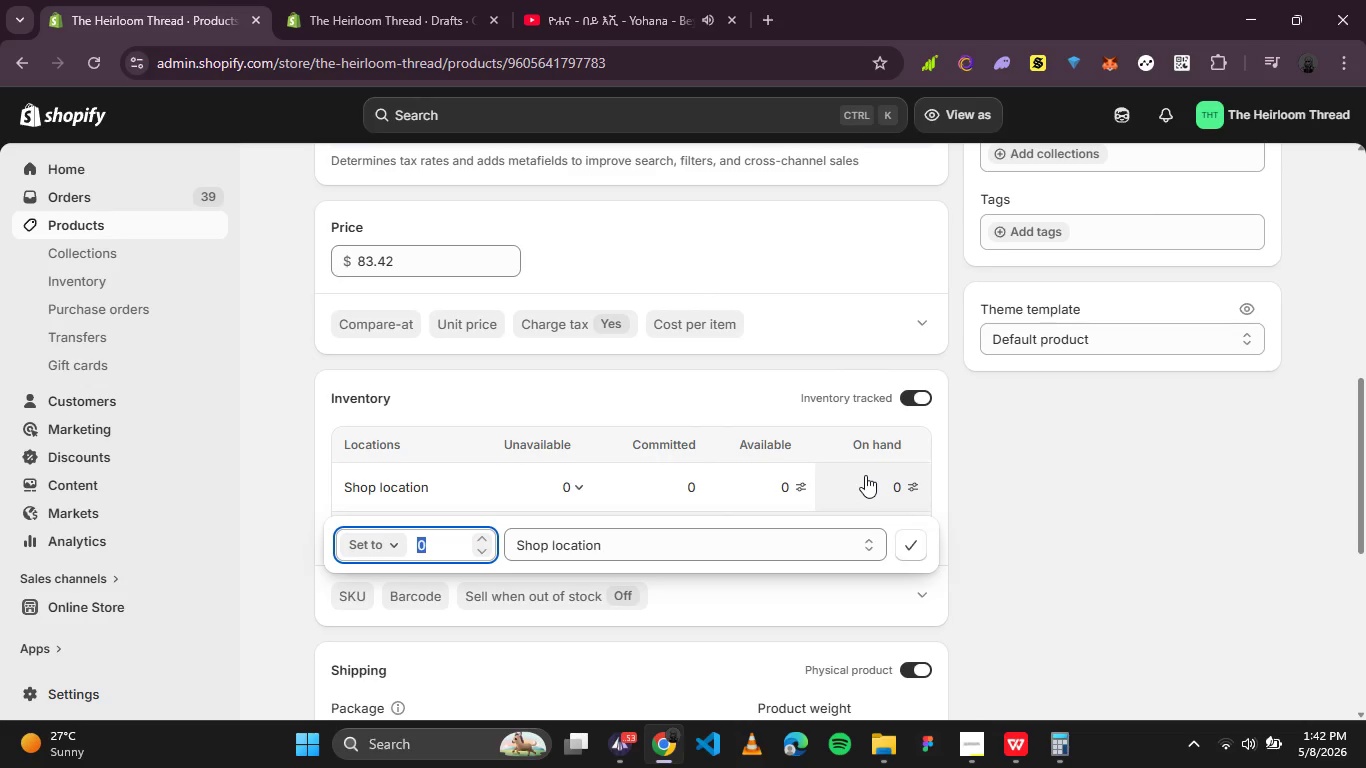 
type(100)
 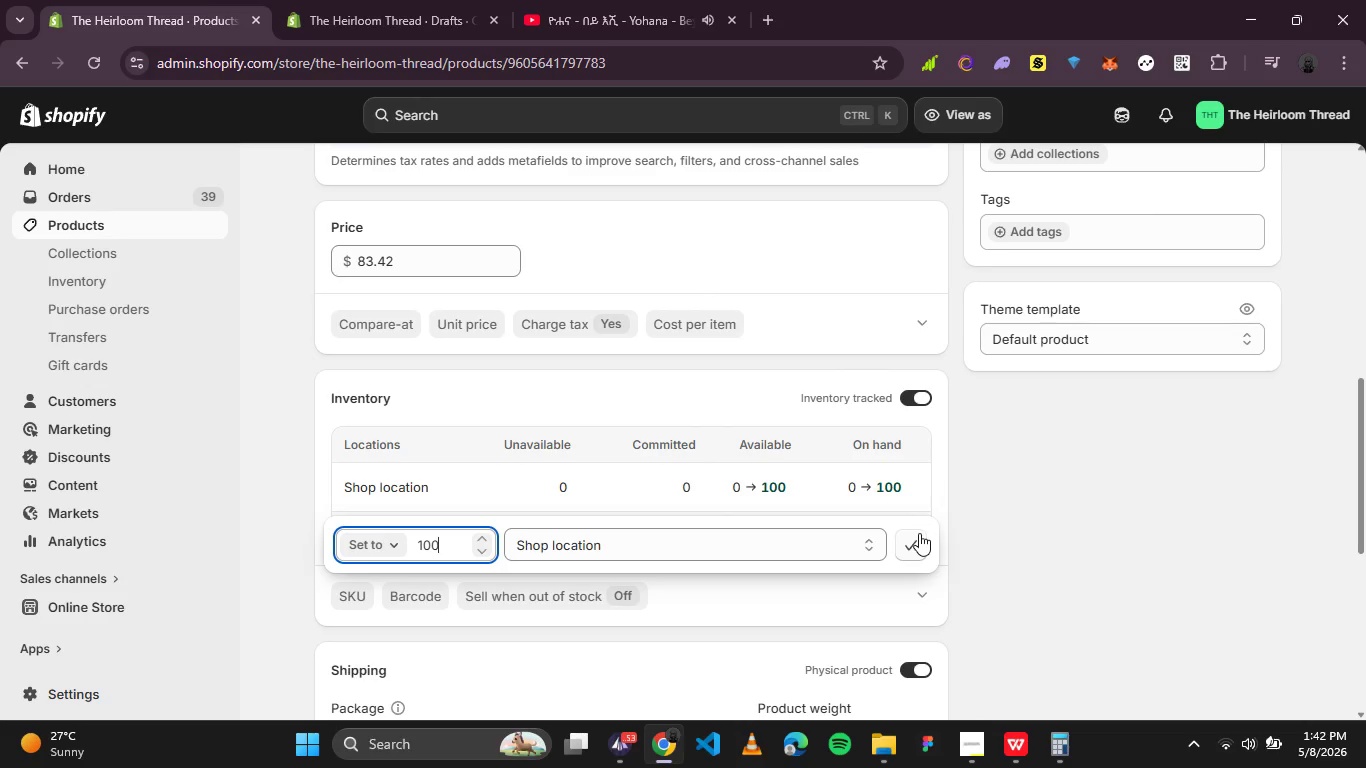 
left_click([918, 533])
 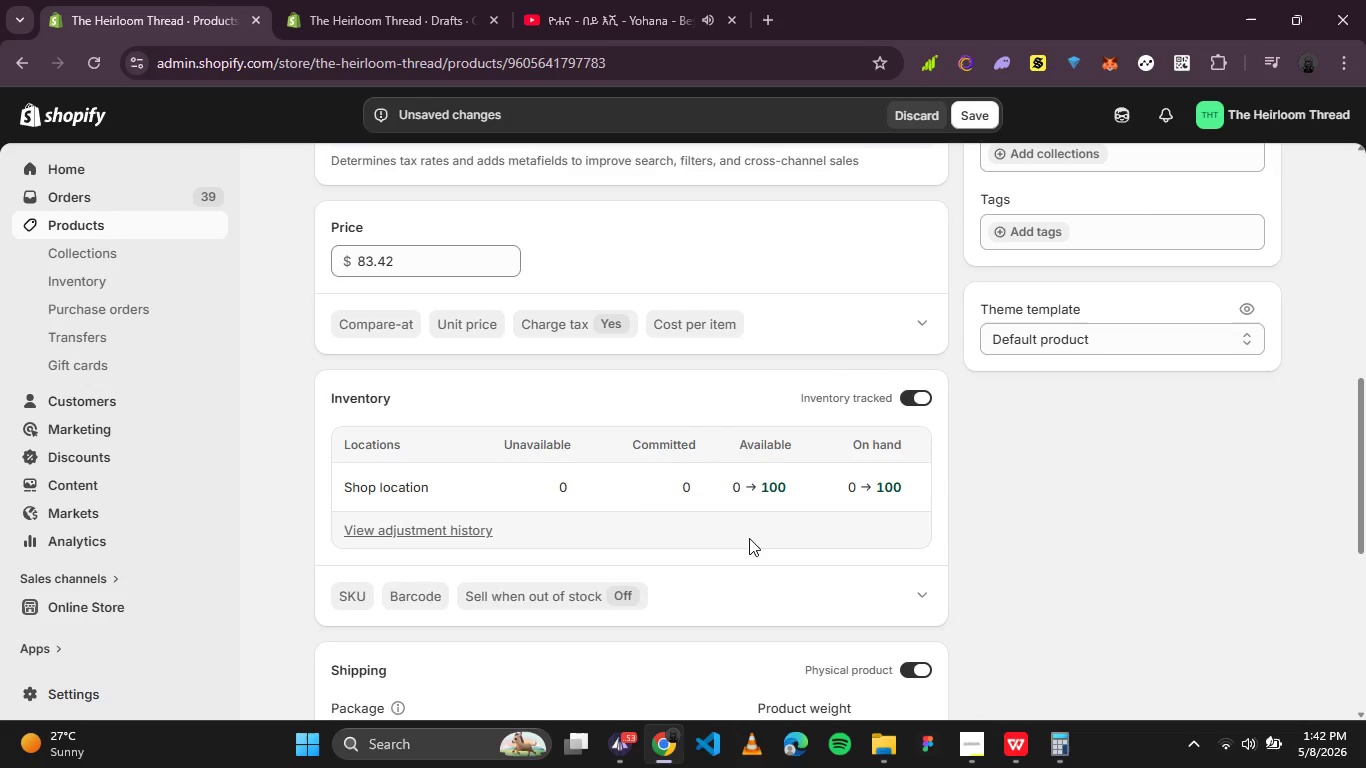 
scroll: coordinate [640, 407], scroll_direction: up, amount: 4.0
 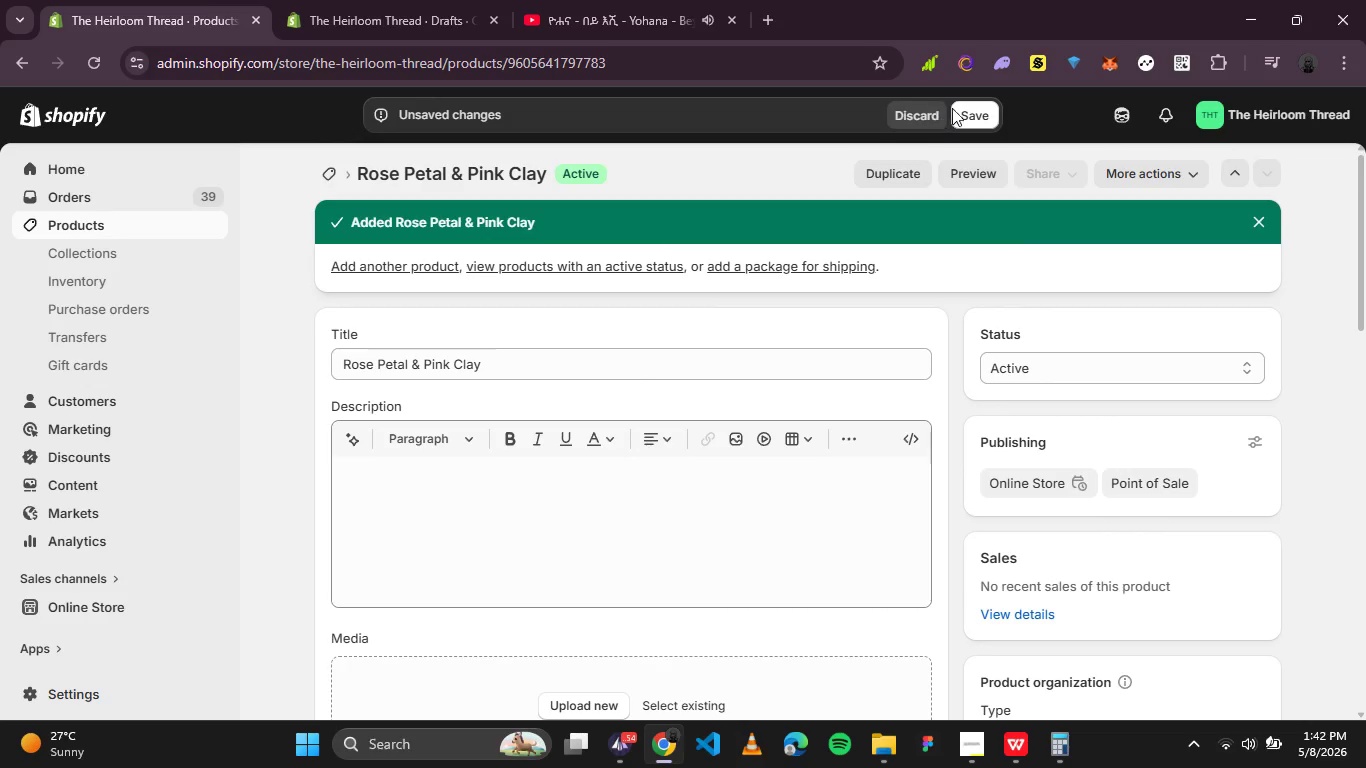 
left_click([956, 109])
 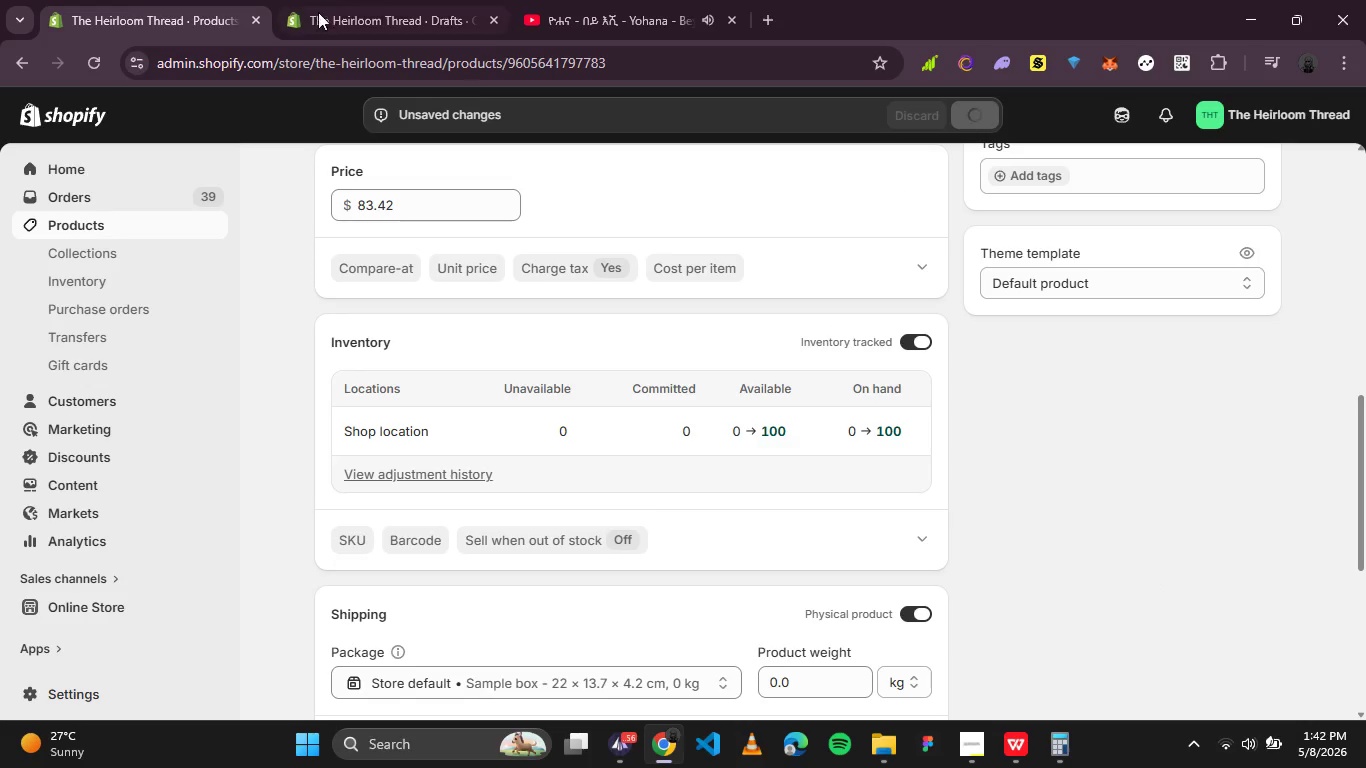 
wait(8.25)
 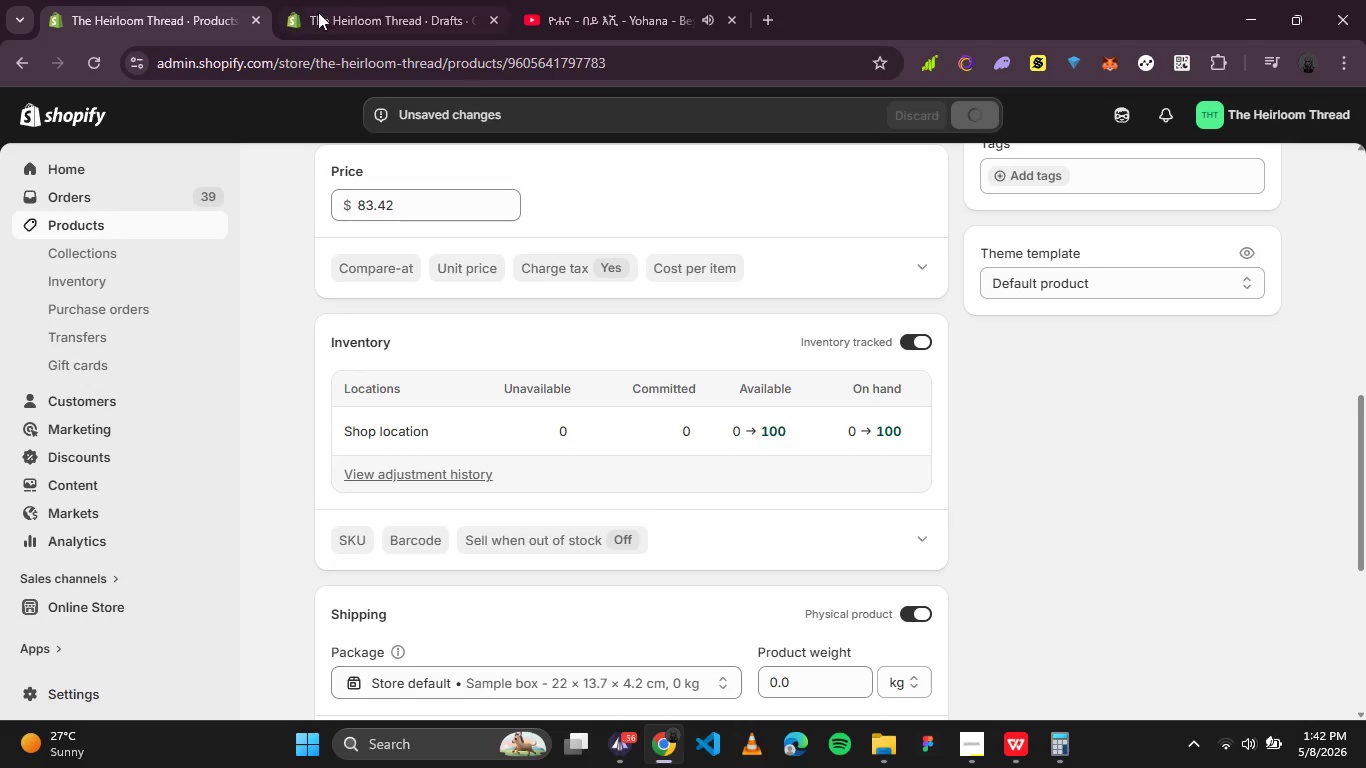 
scroll: coordinate [672, 340], scroll_direction: up, amount: 5.0
 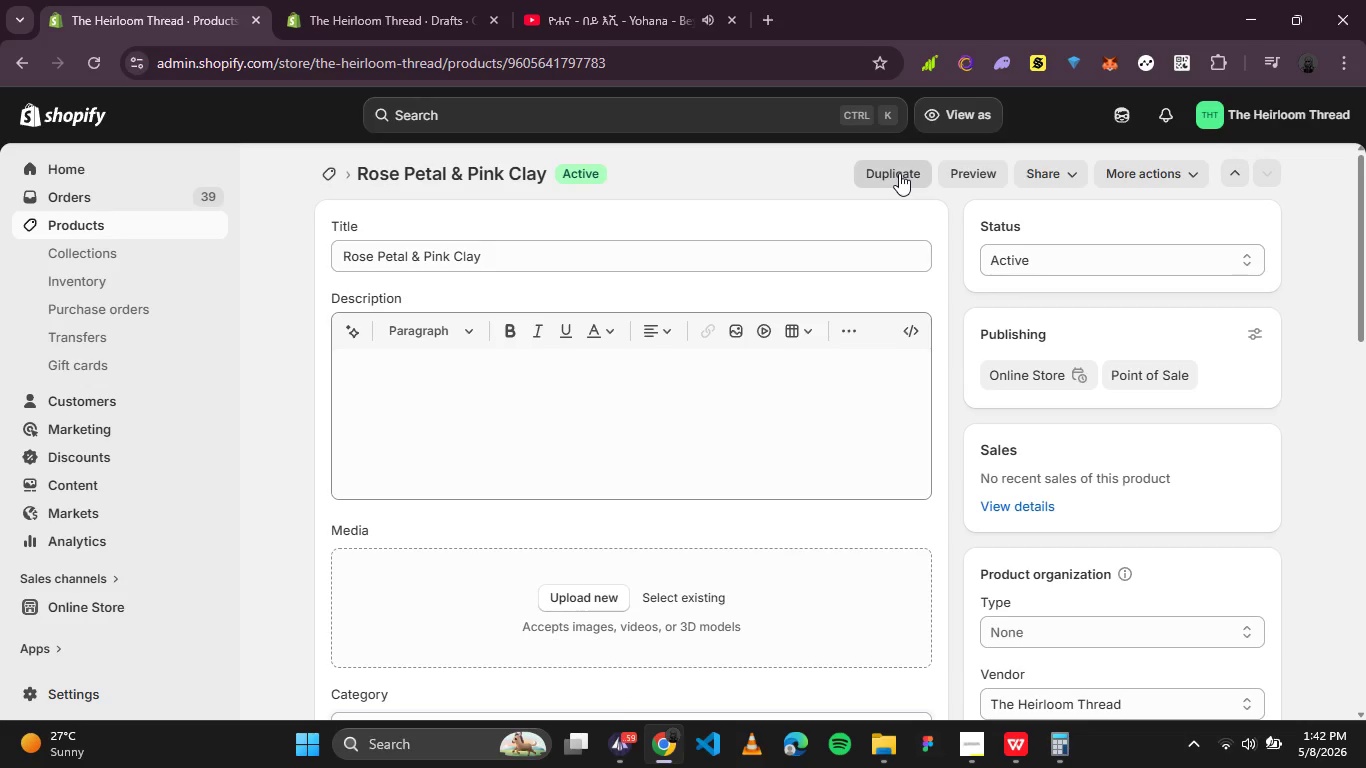 
left_click([372, 17])
 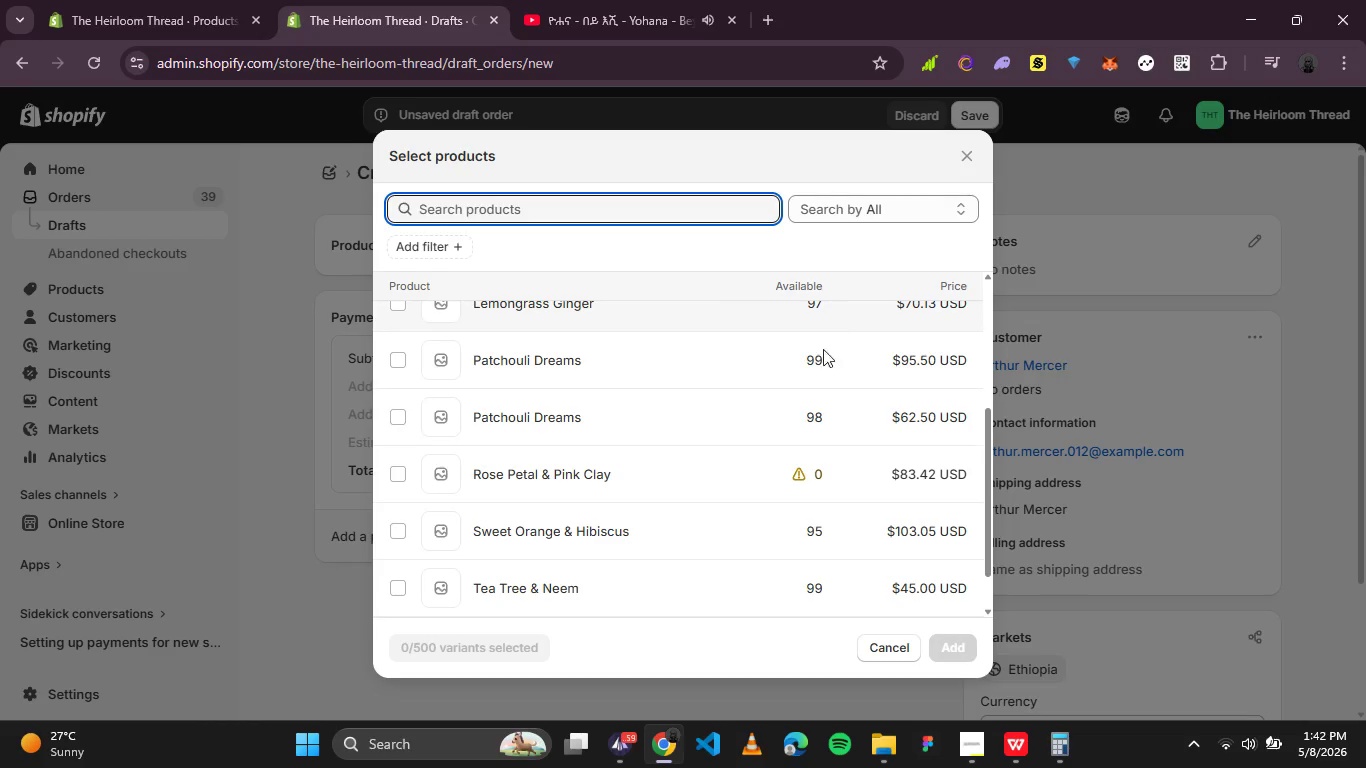 
left_click([642, 474])
 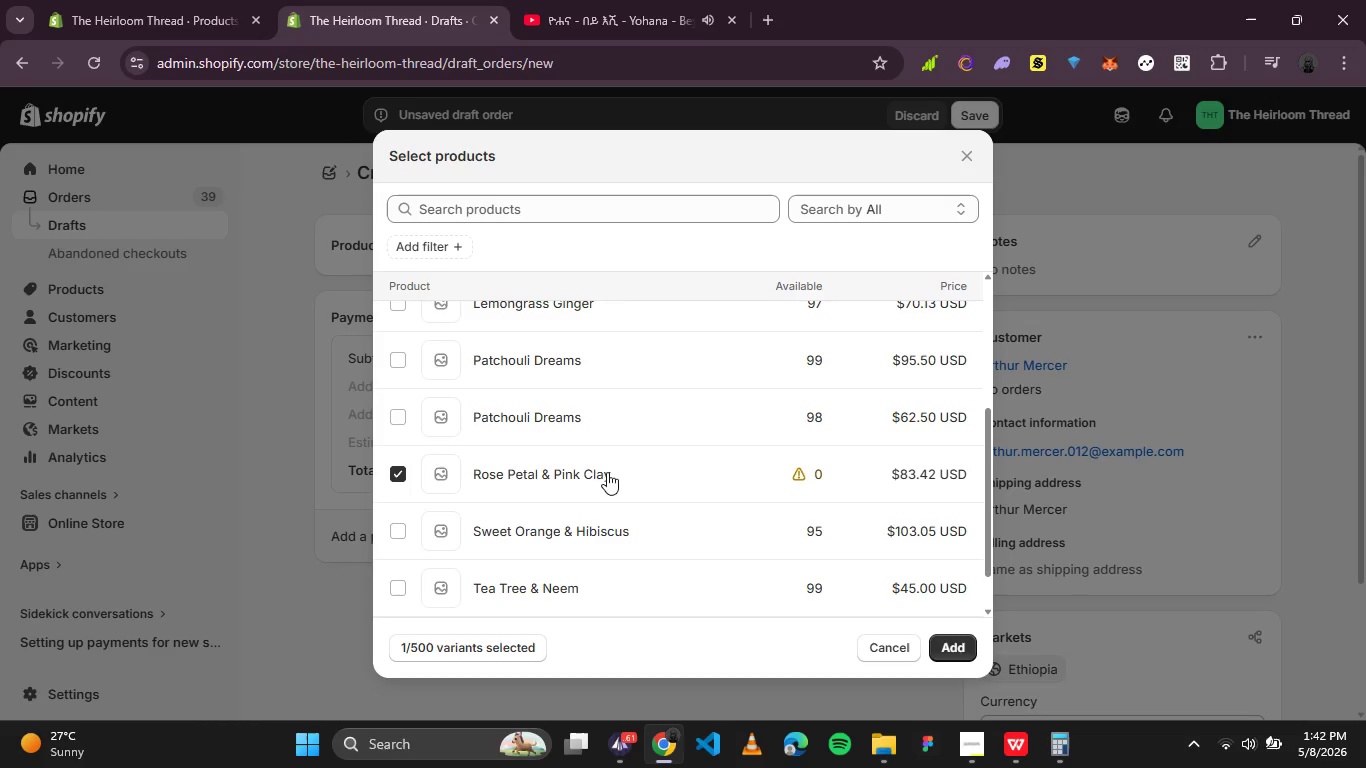 
left_click([590, 472])
 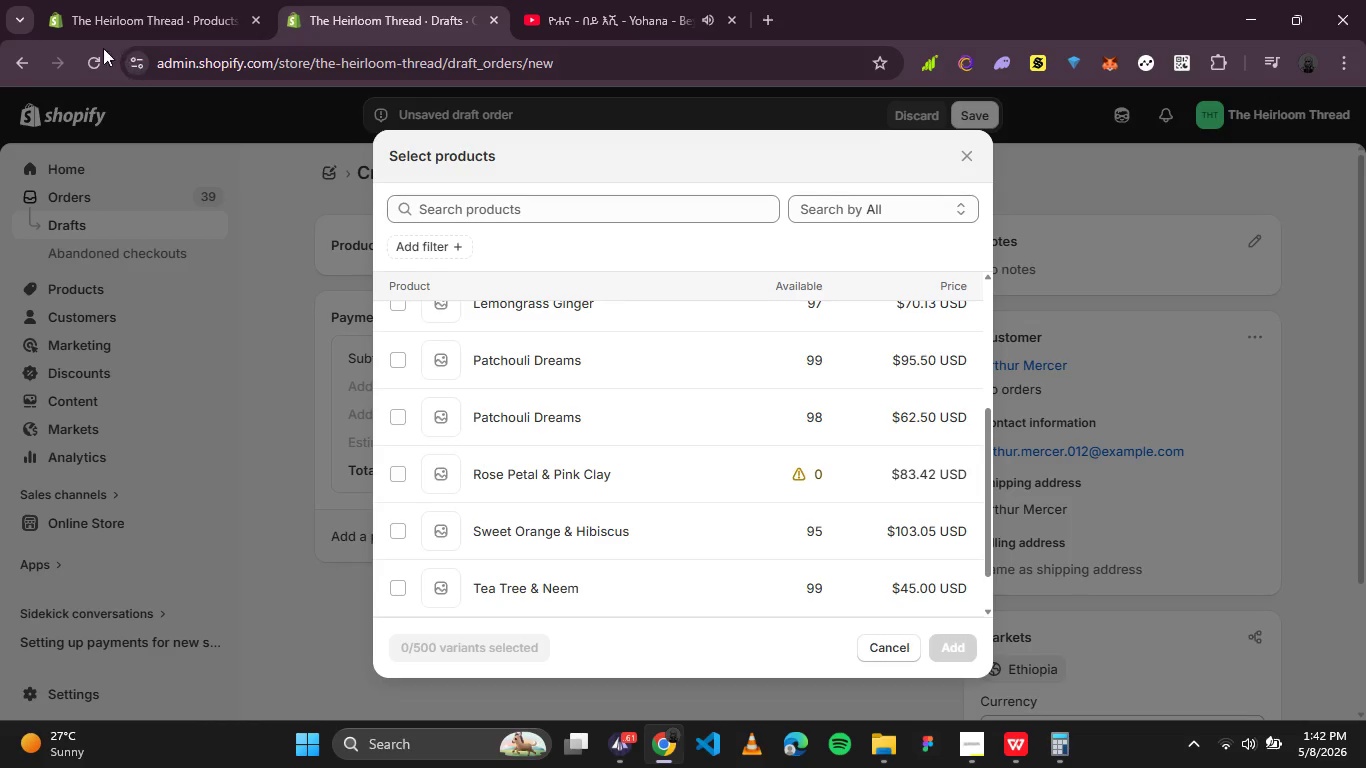 
left_click([96, 58])
 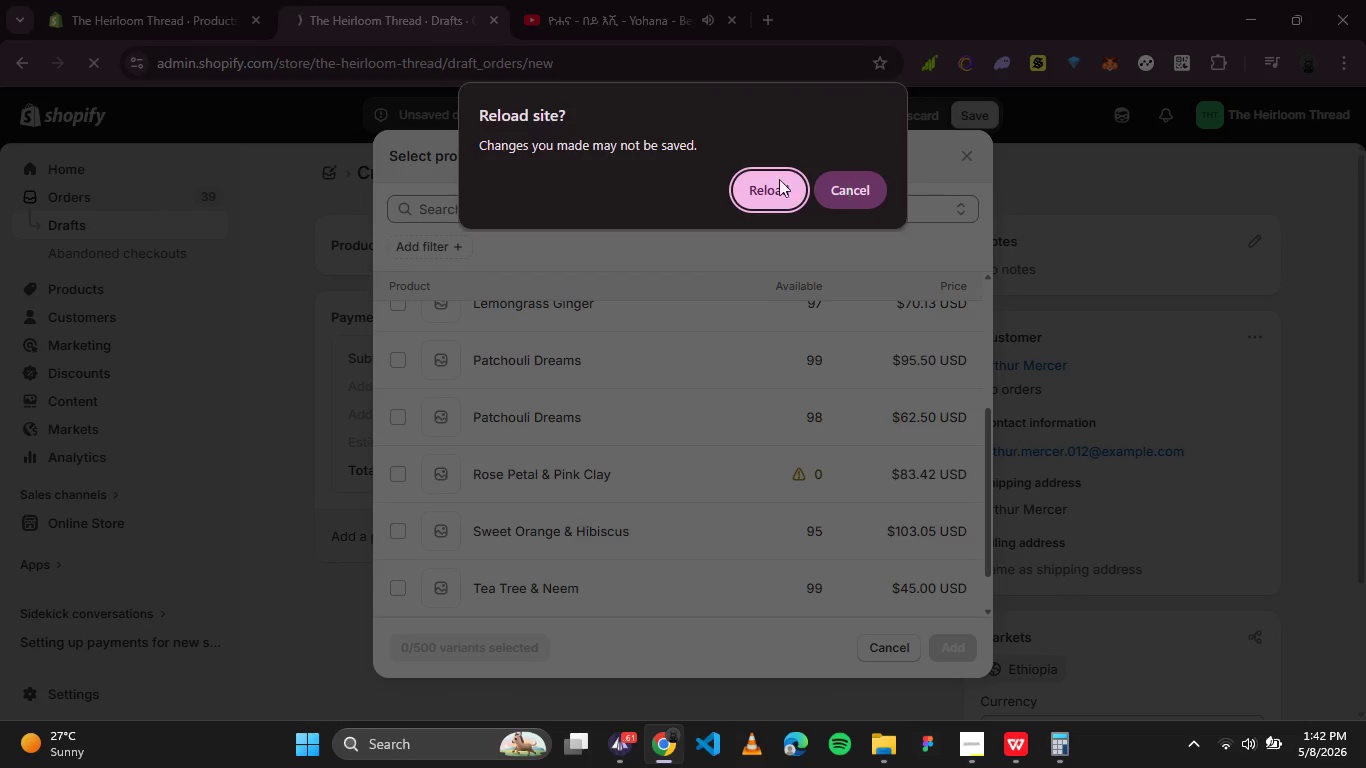 
left_click([769, 188])
 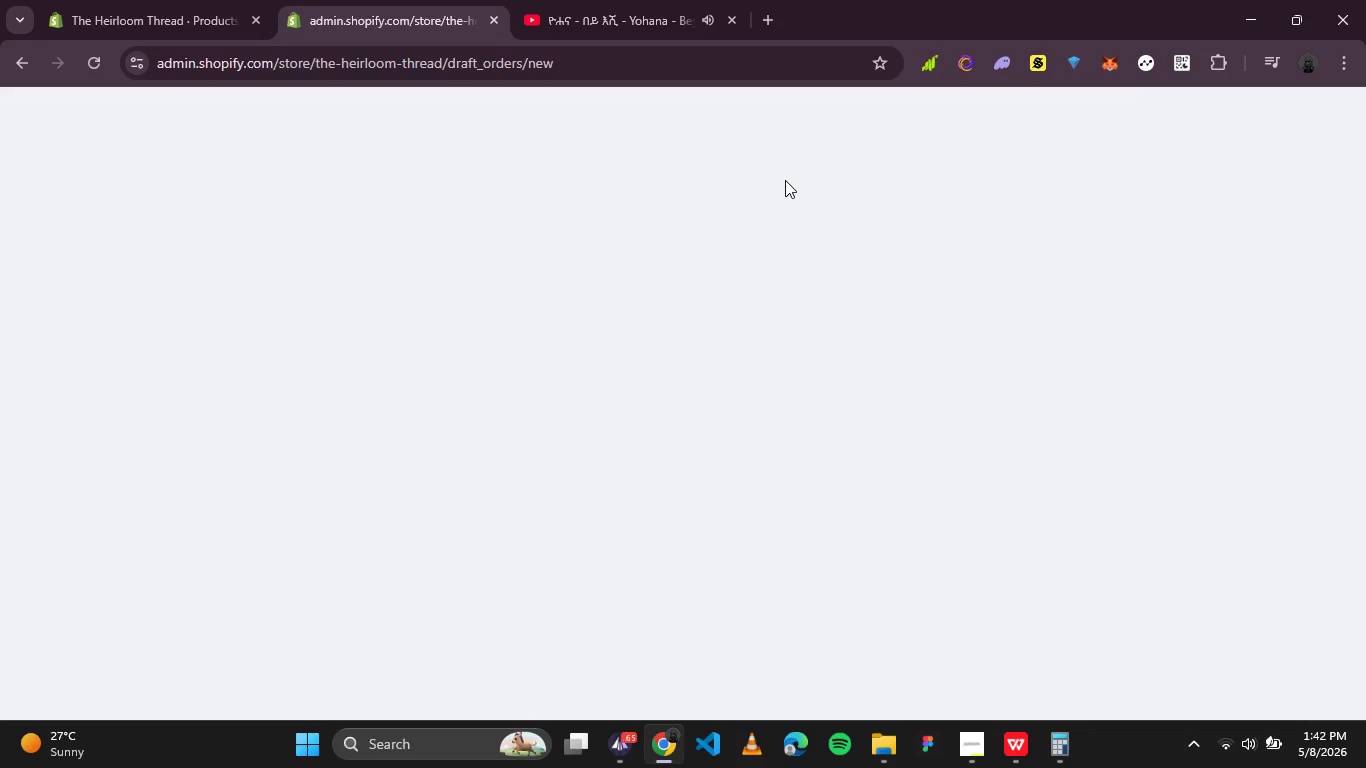 
wait(11.16)
 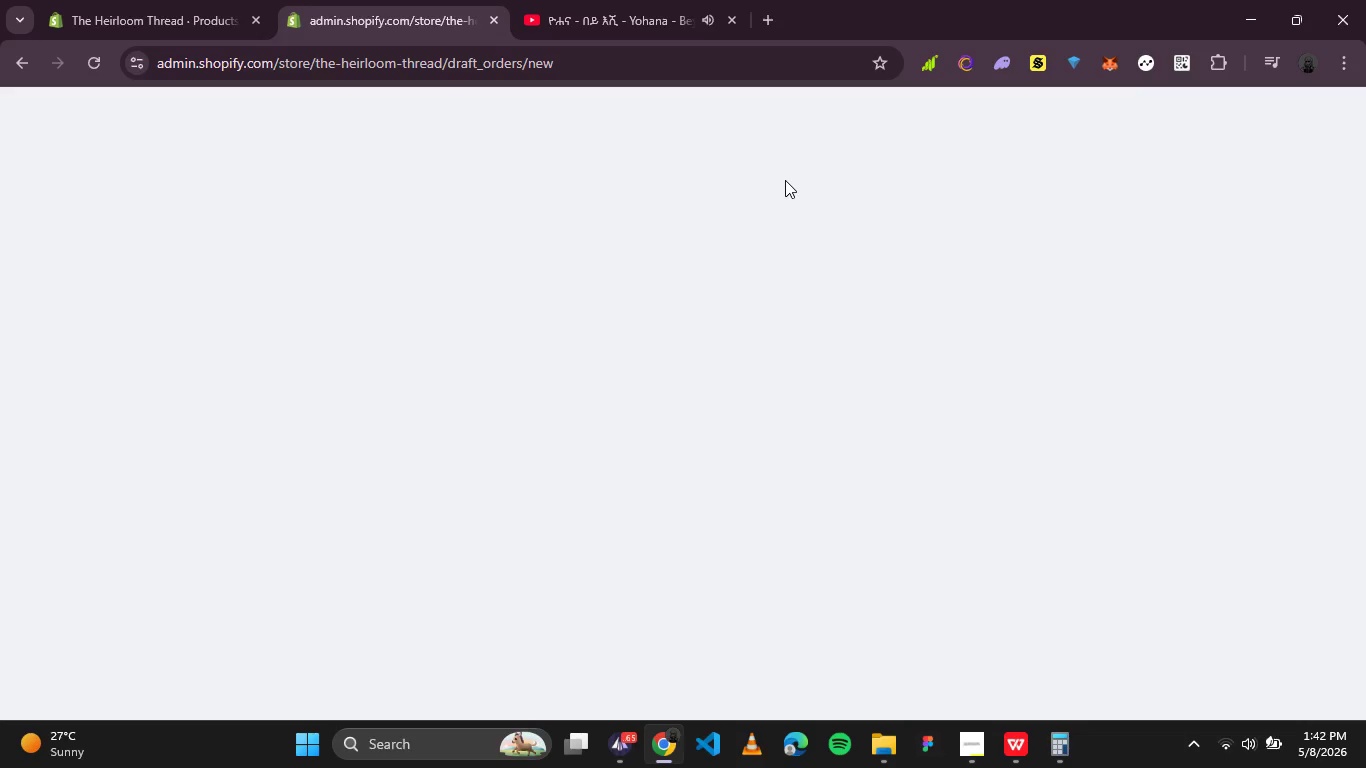 
left_click([1082, 369])
 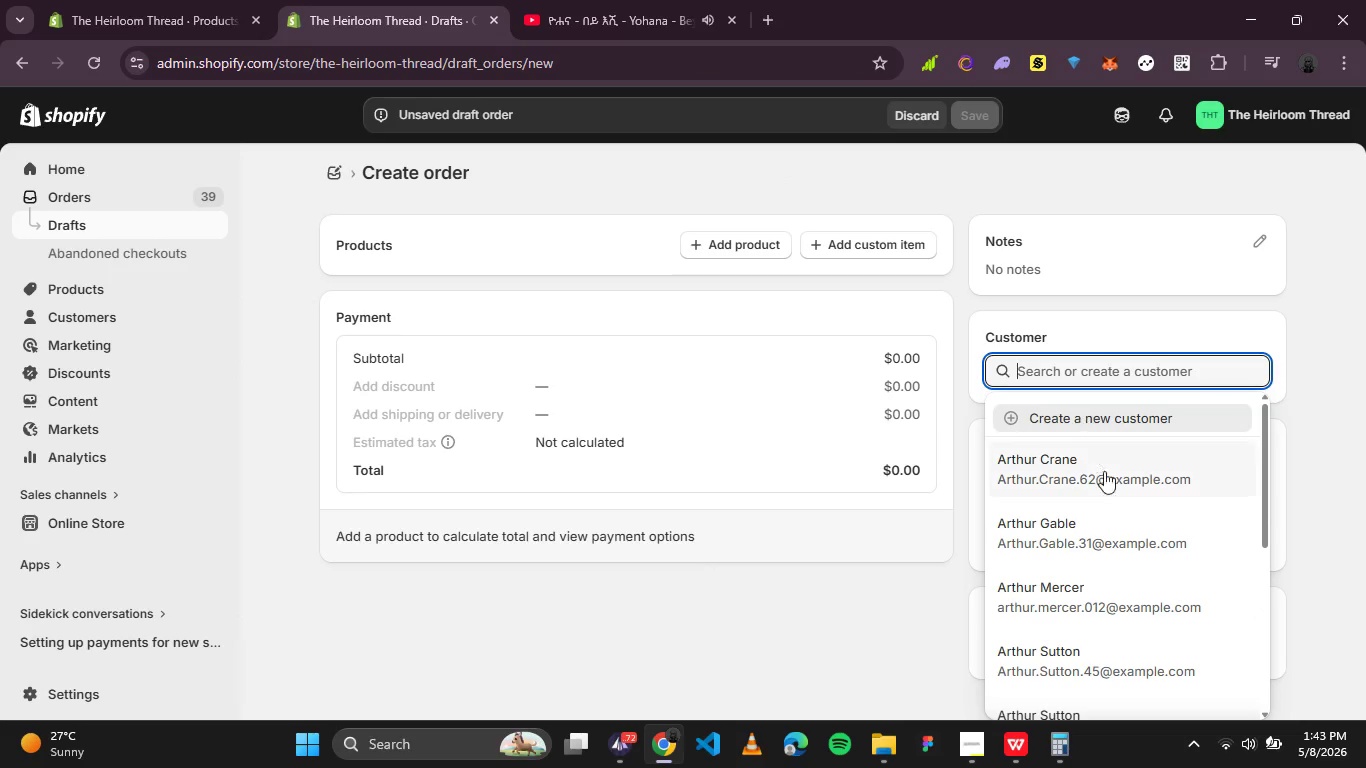 
left_click([1088, 615])
 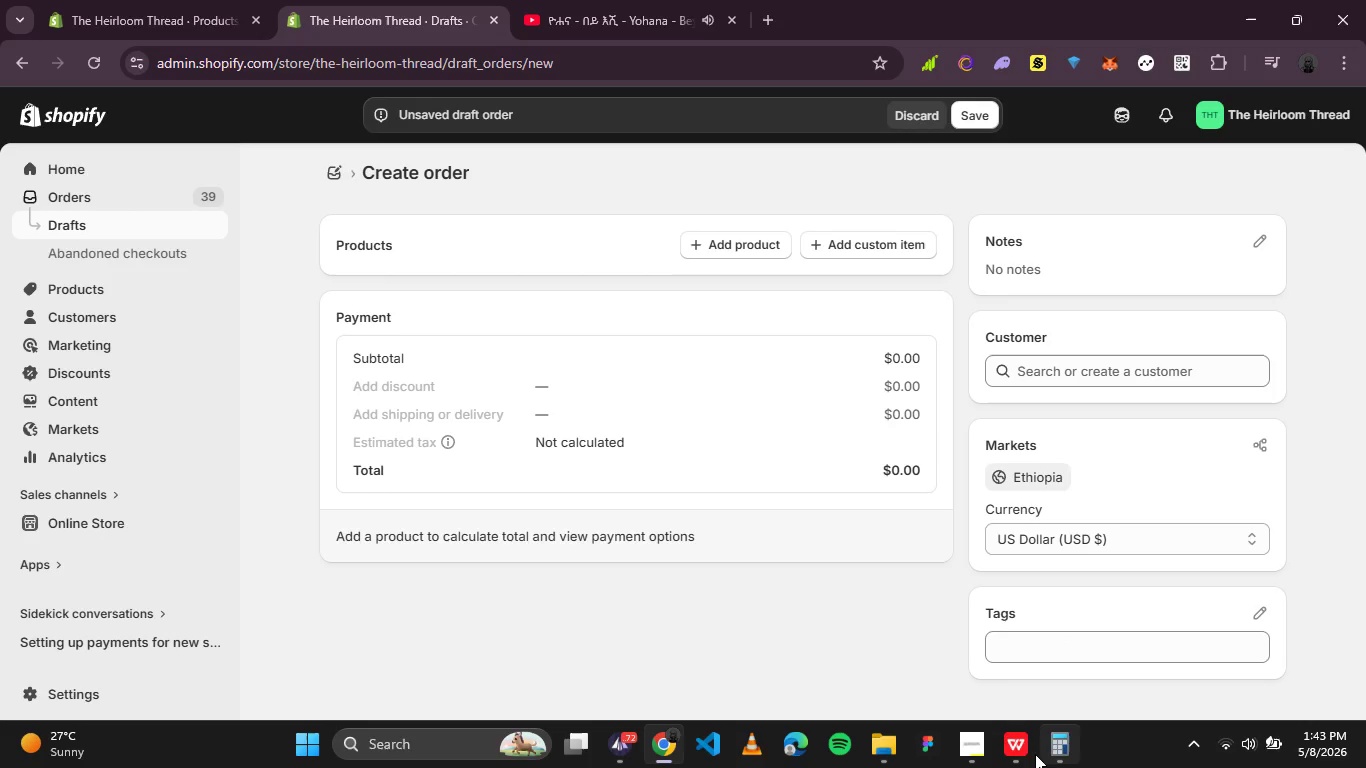 
left_click([1031, 754])
 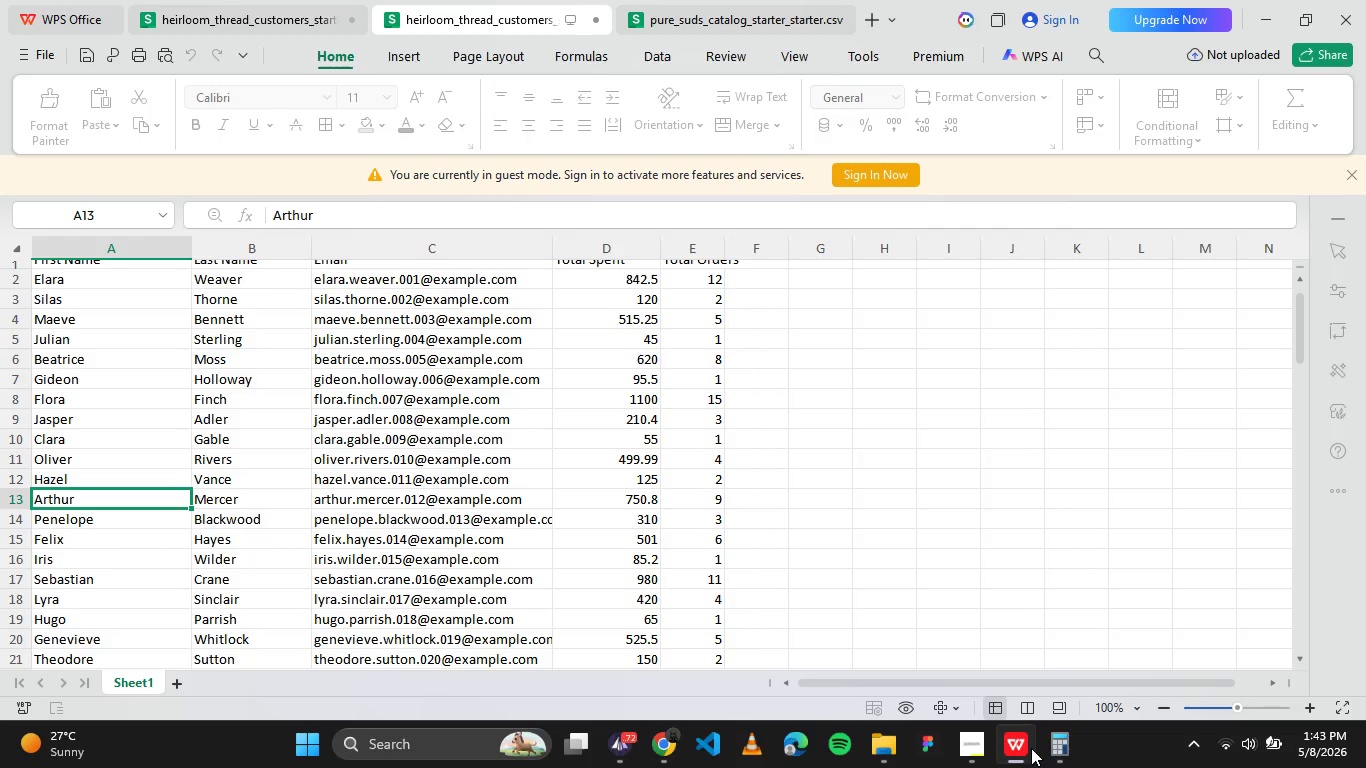 
left_click([1031, 748])
 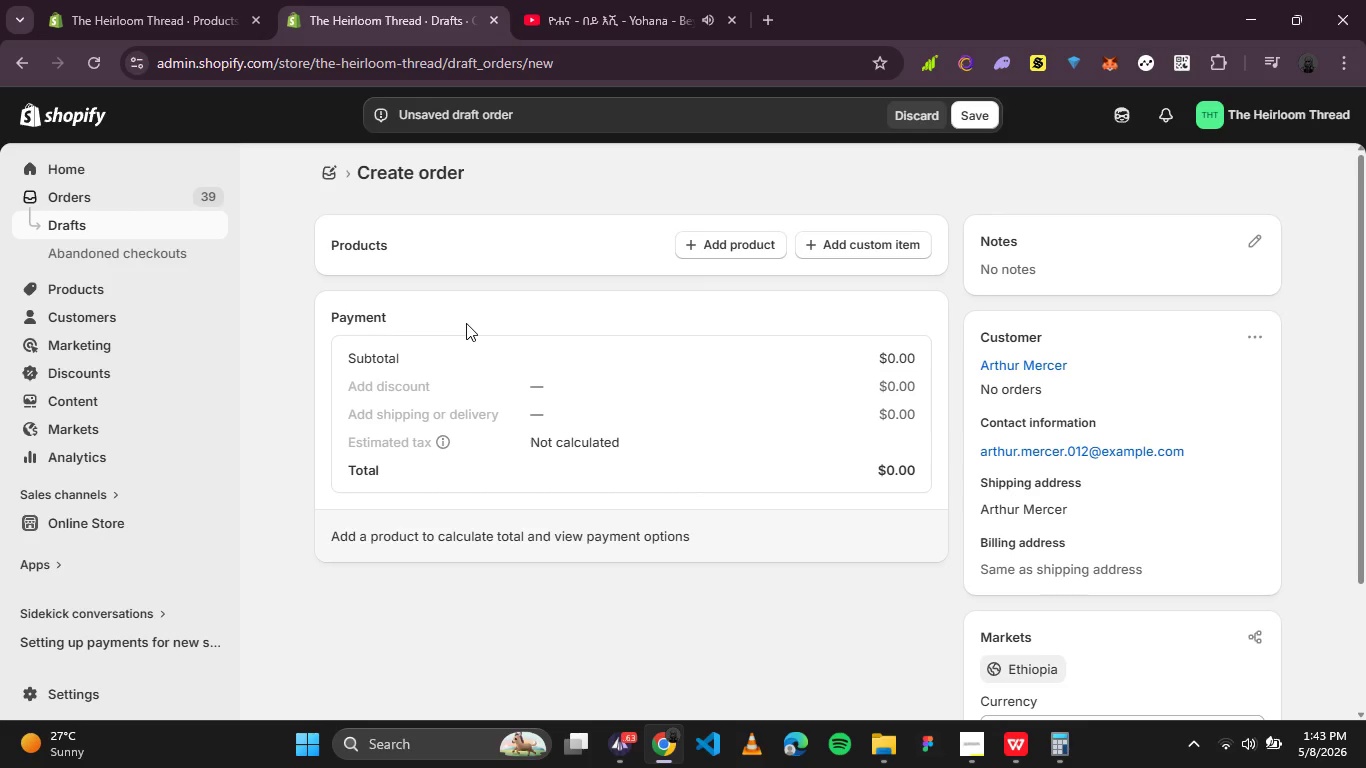 
wait(7.77)
 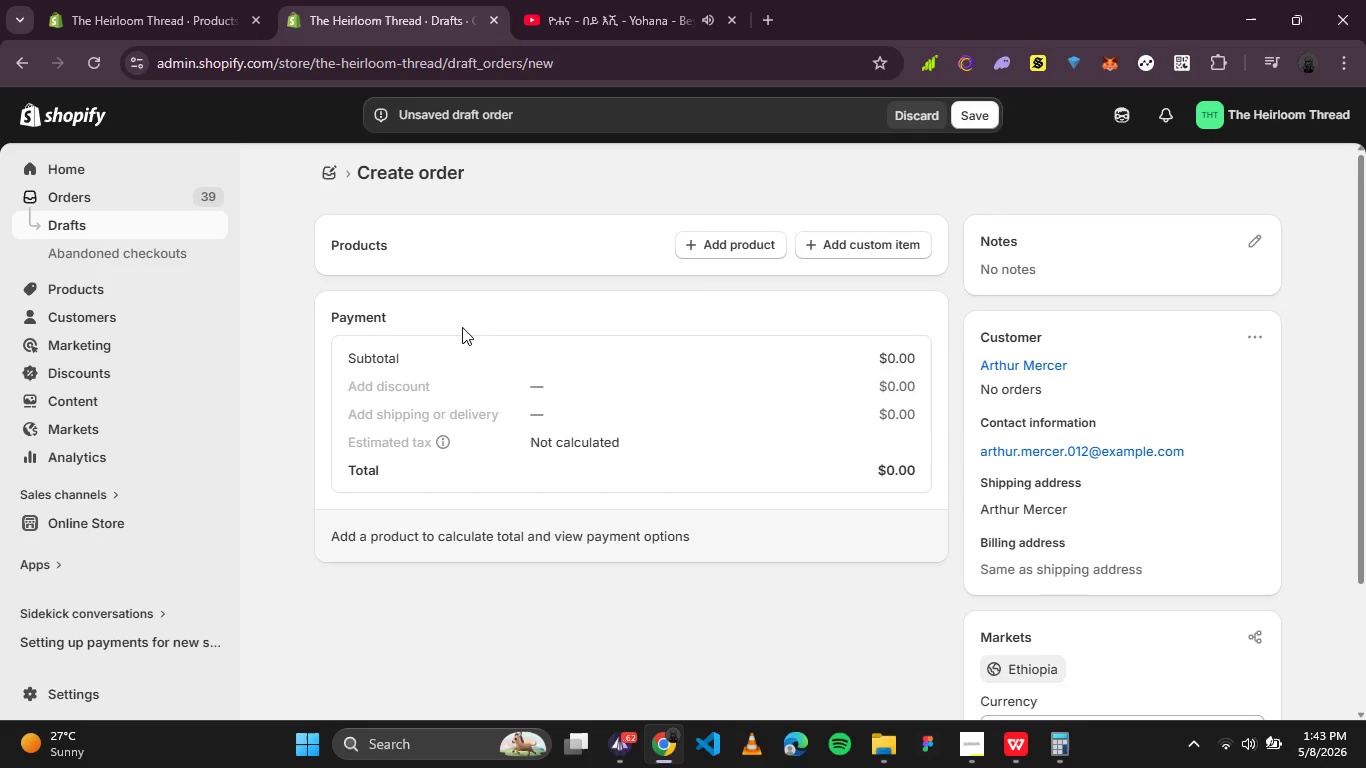 
scroll: coordinate [671, 430], scroll_direction: none, amount: 0.0
 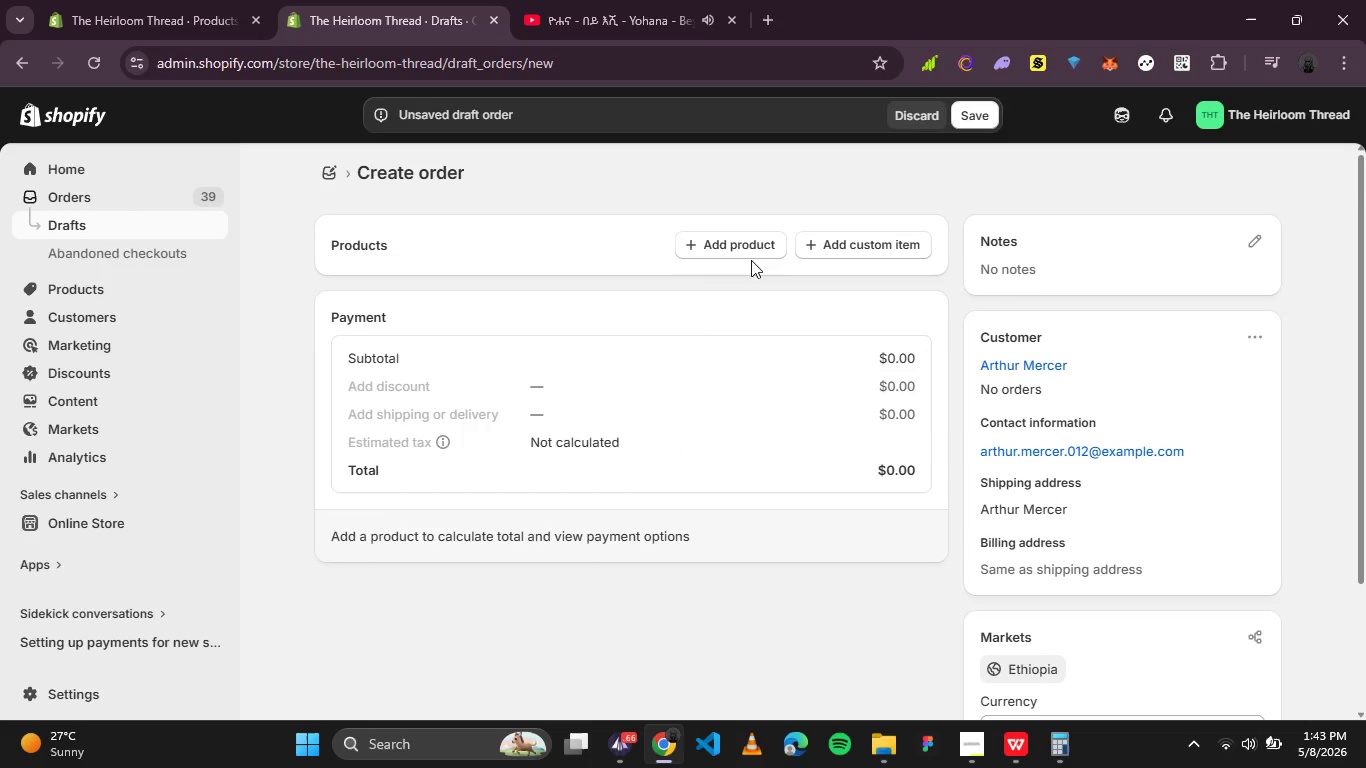 
left_click([751, 247])
 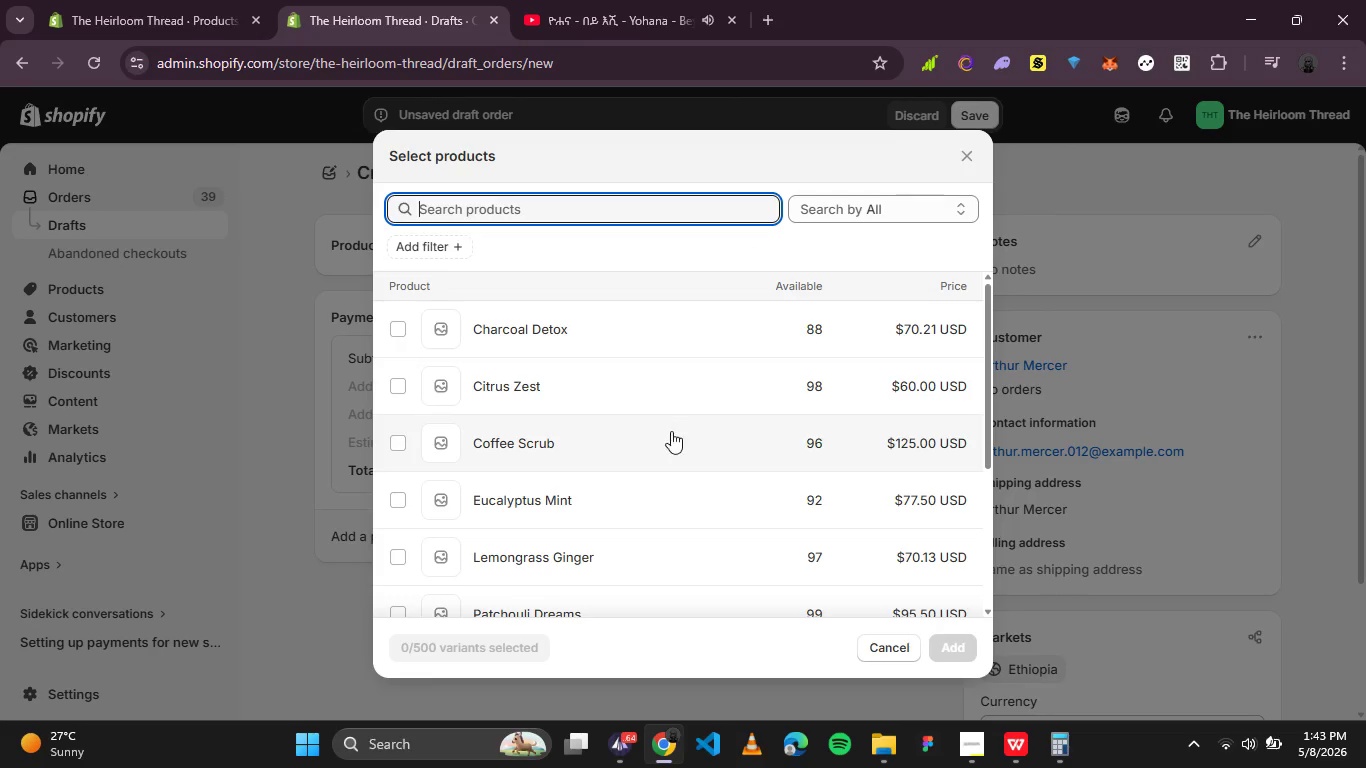 
scroll: coordinate [670, 442], scroll_direction: none, amount: 0.0
 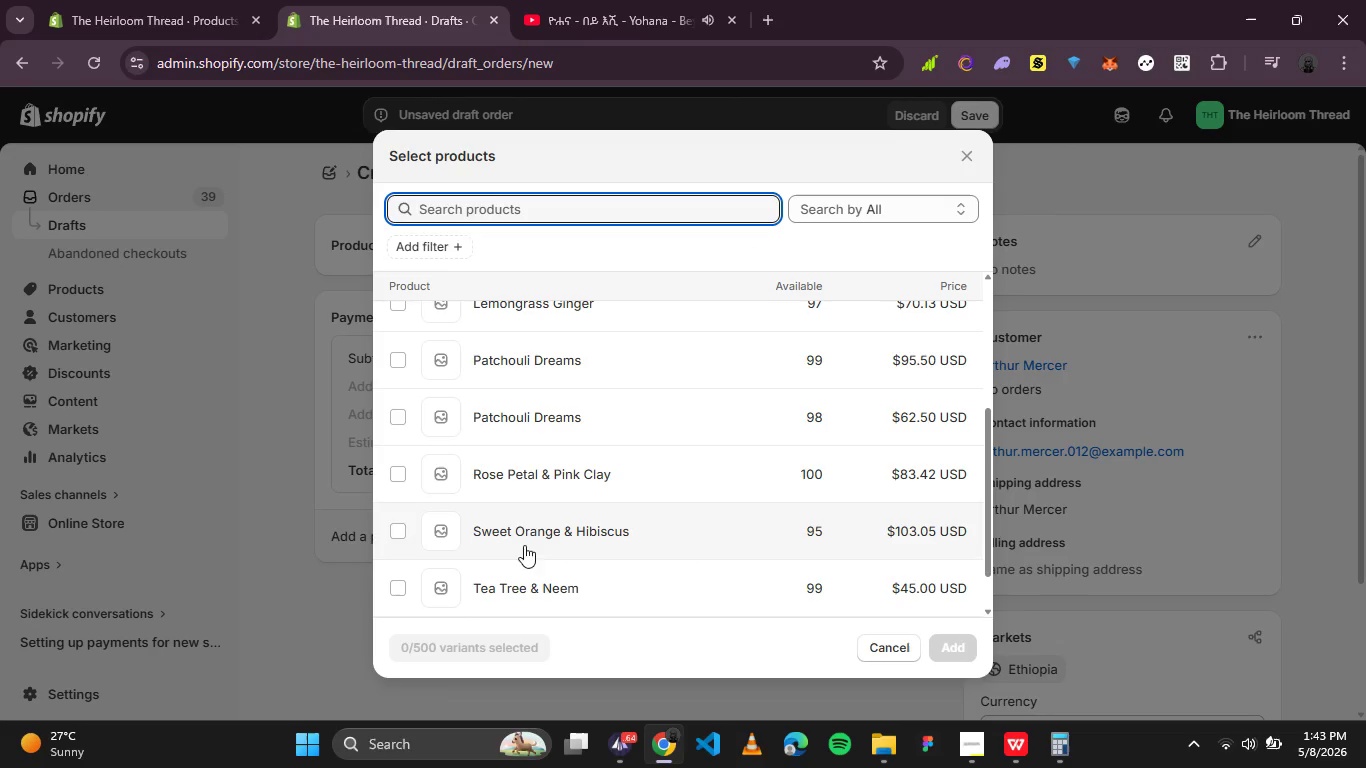 
left_click([533, 487])
 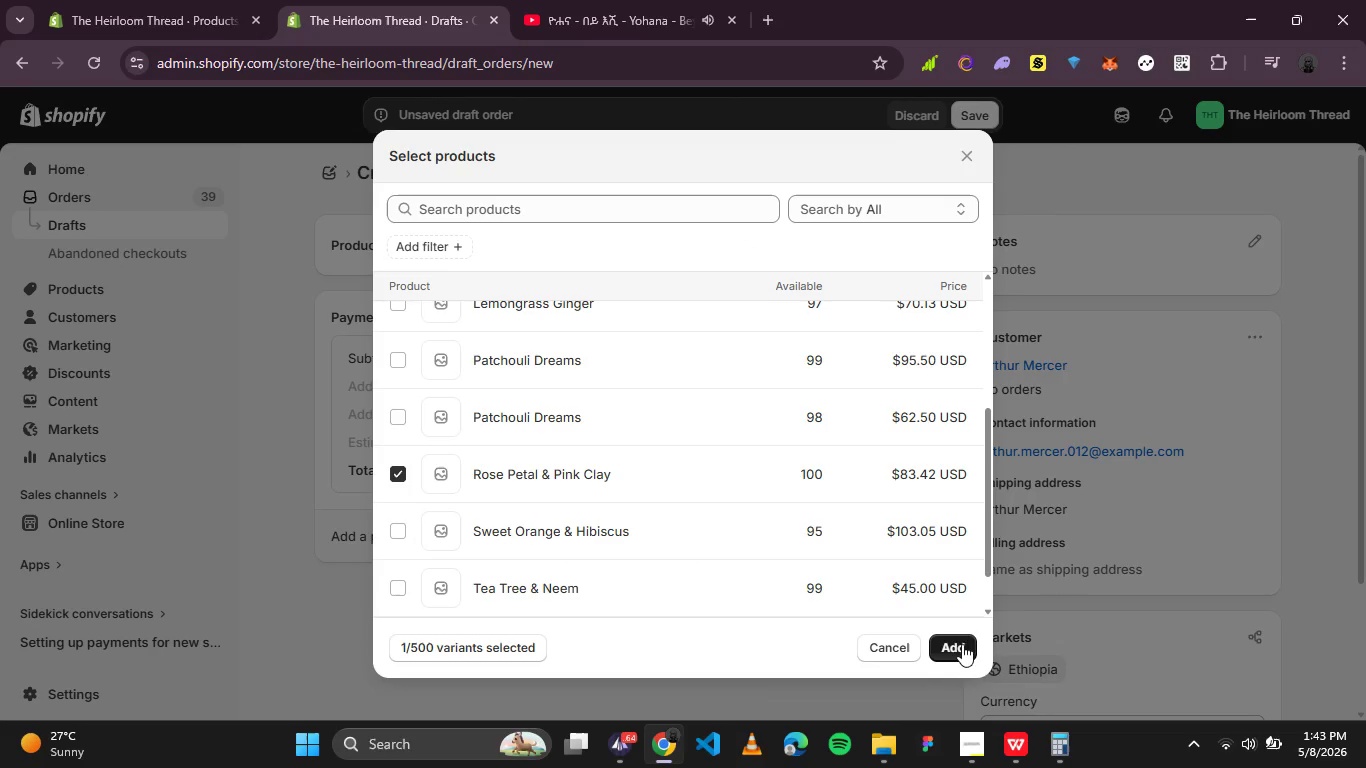 
left_click([963, 649])
 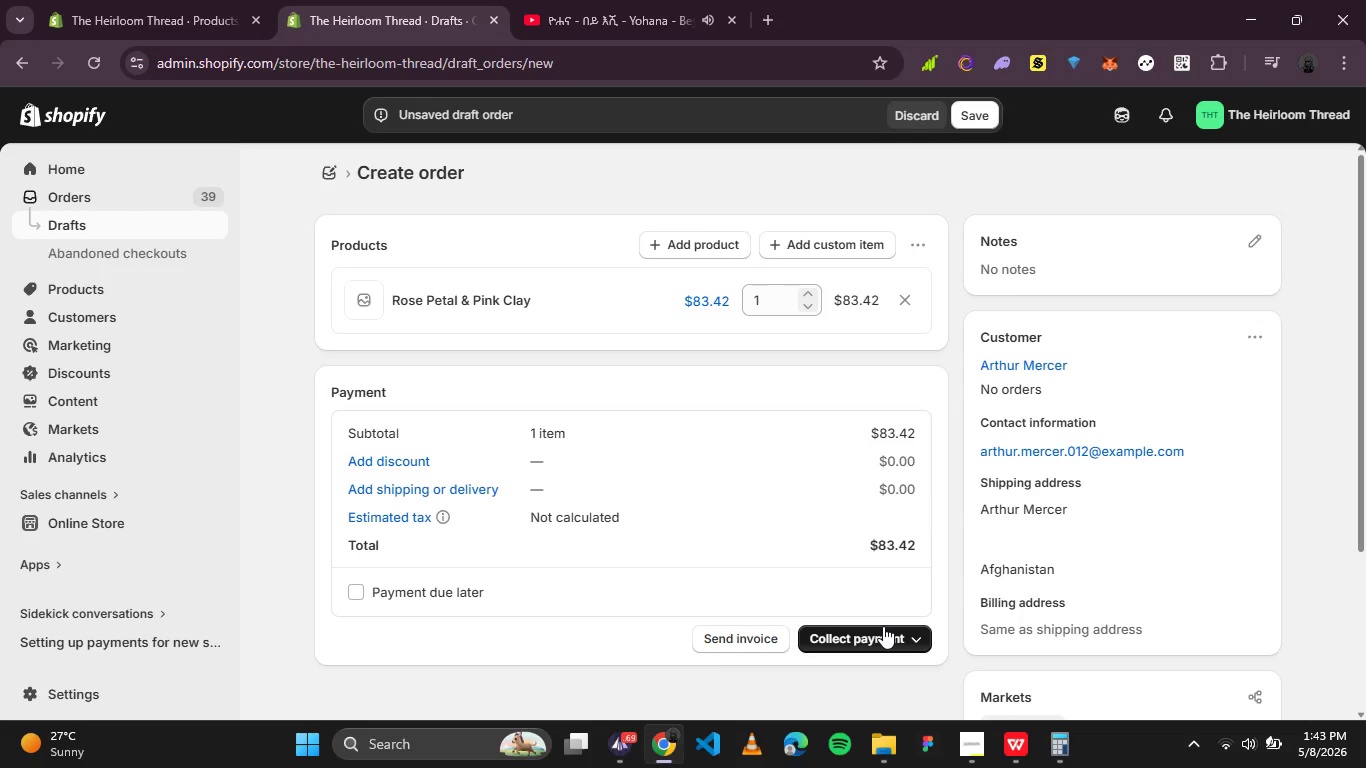 
wait(17.81)
 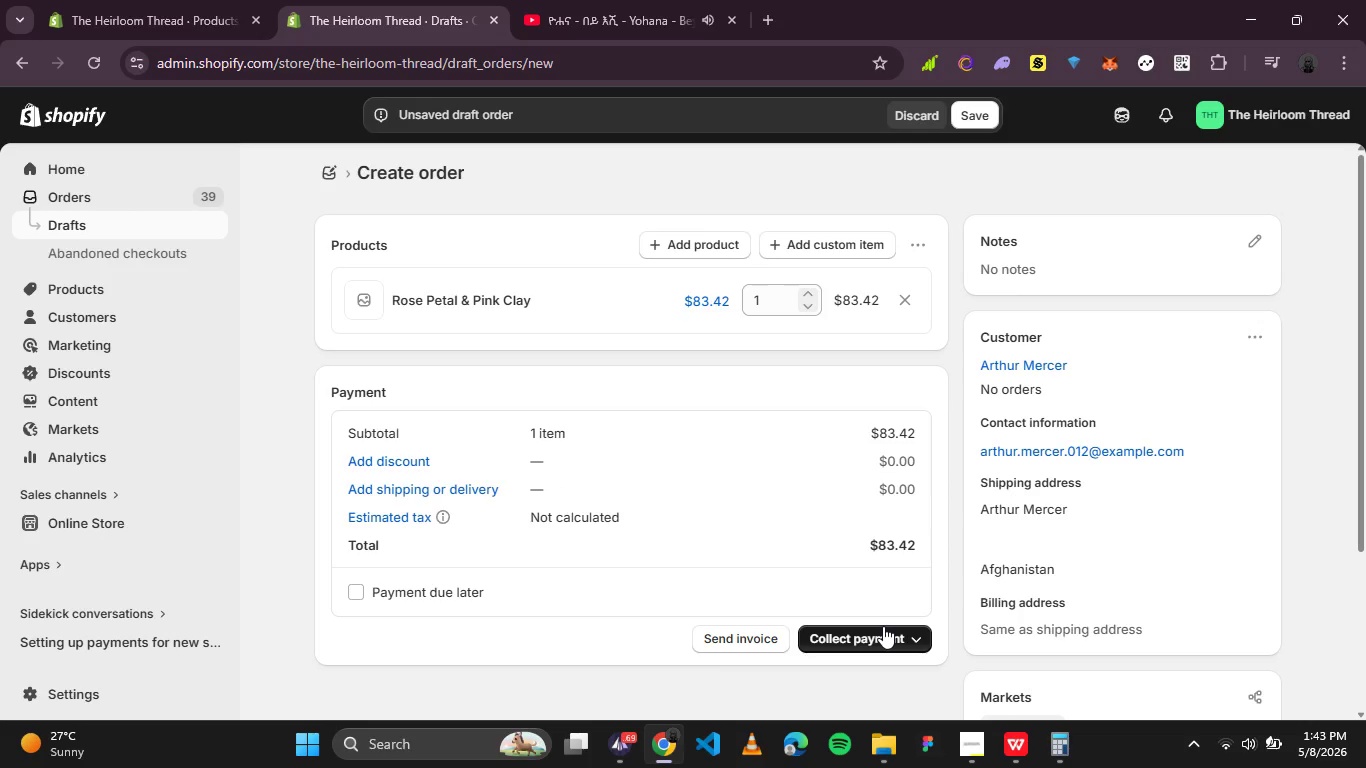 
left_click([893, 637])
 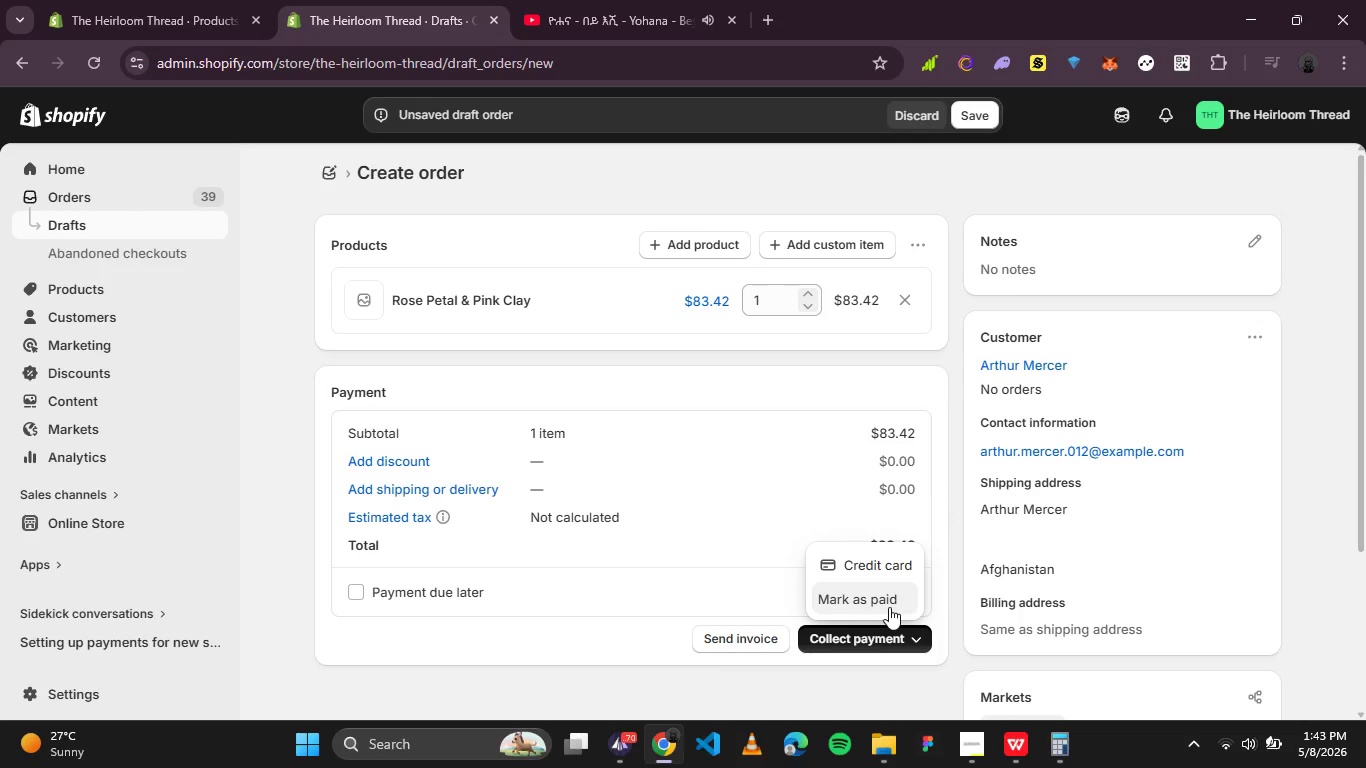 
wait(6.67)
 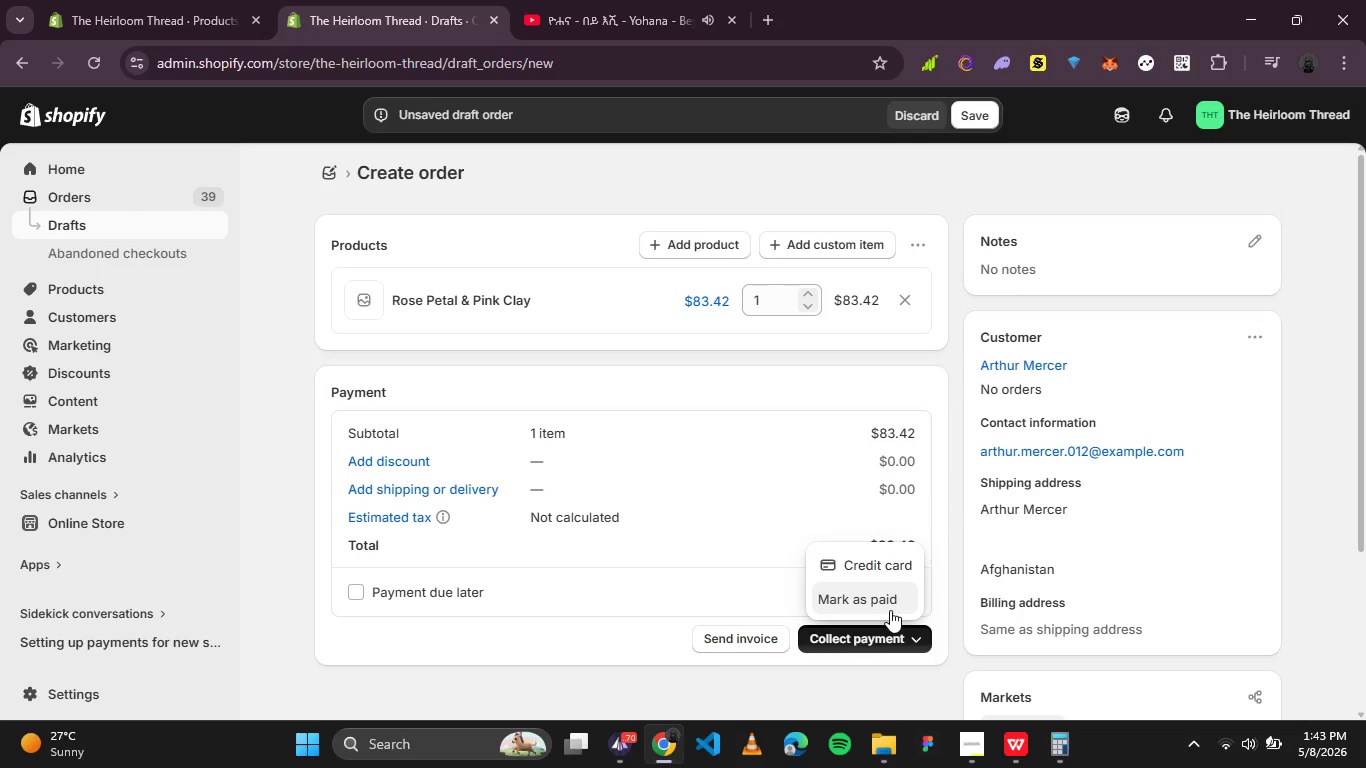 
left_click([890, 603])
 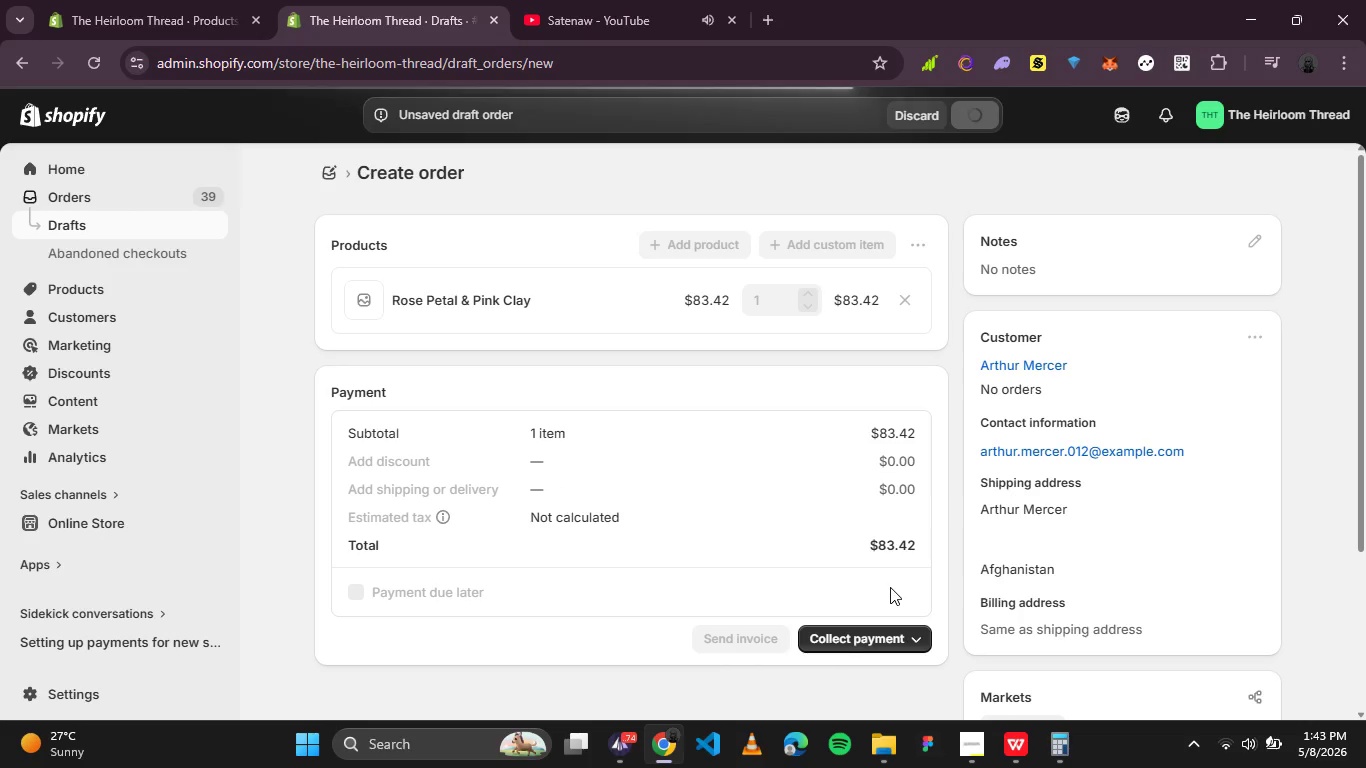 
wait(6.36)
 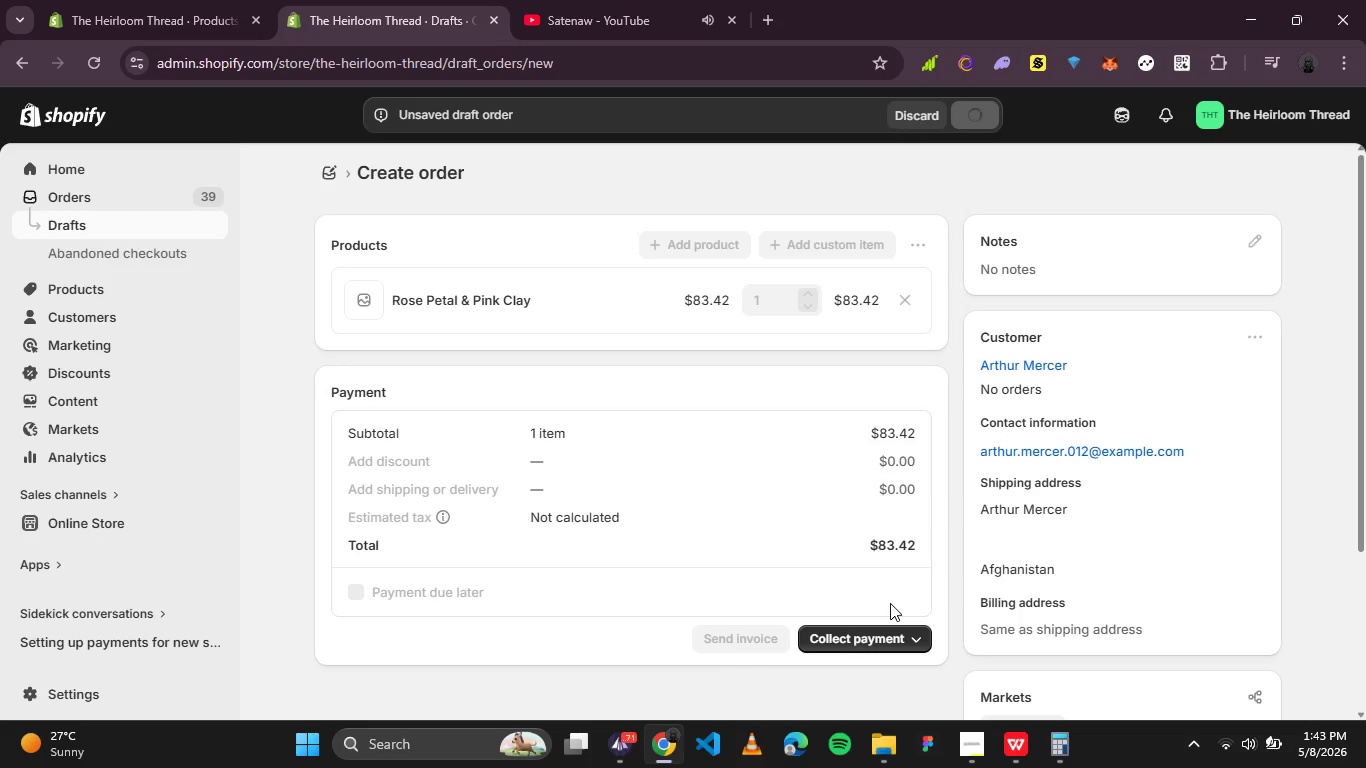 
mouse_move([873, 491])
 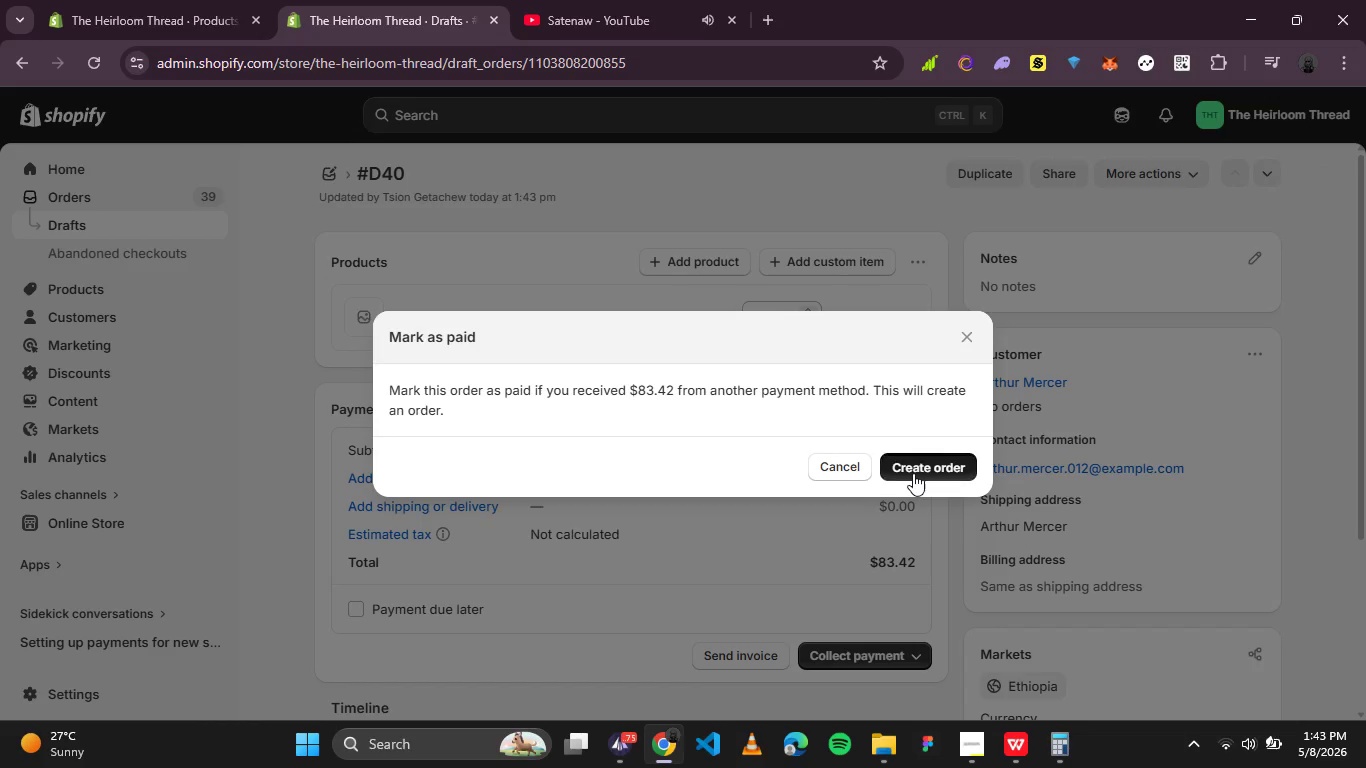 
left_click([913, 473])
 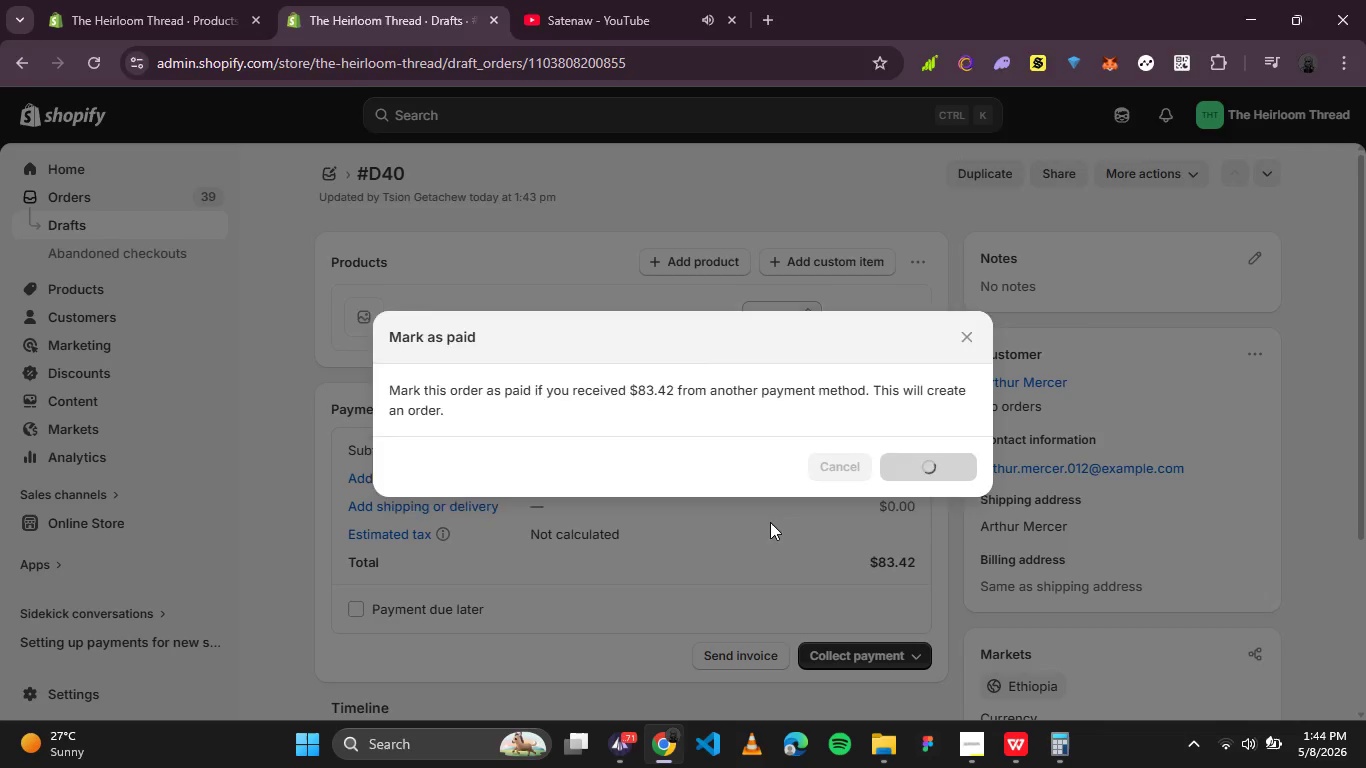 
mouse_move([776, 342])
 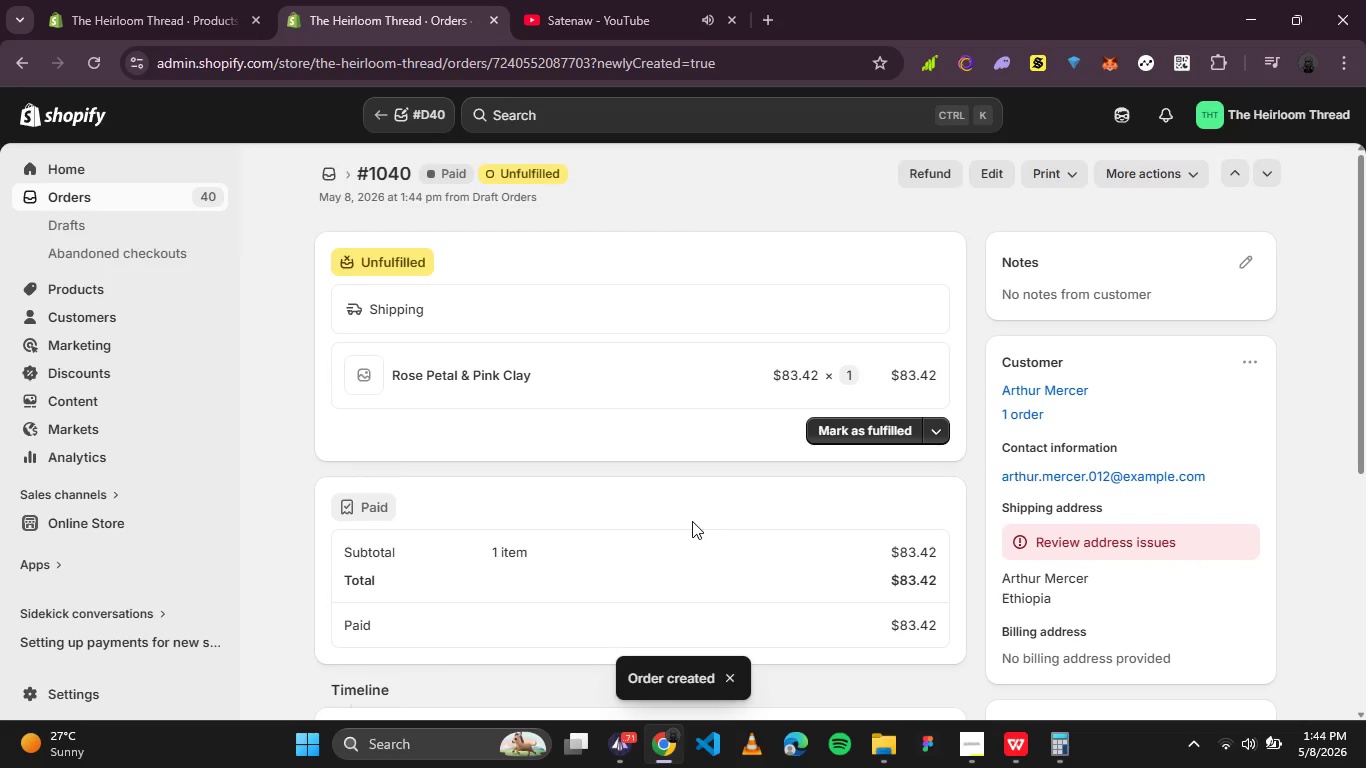 
scroll: coordinate [689, 523], scroll_direction: down, amount: 1.0
 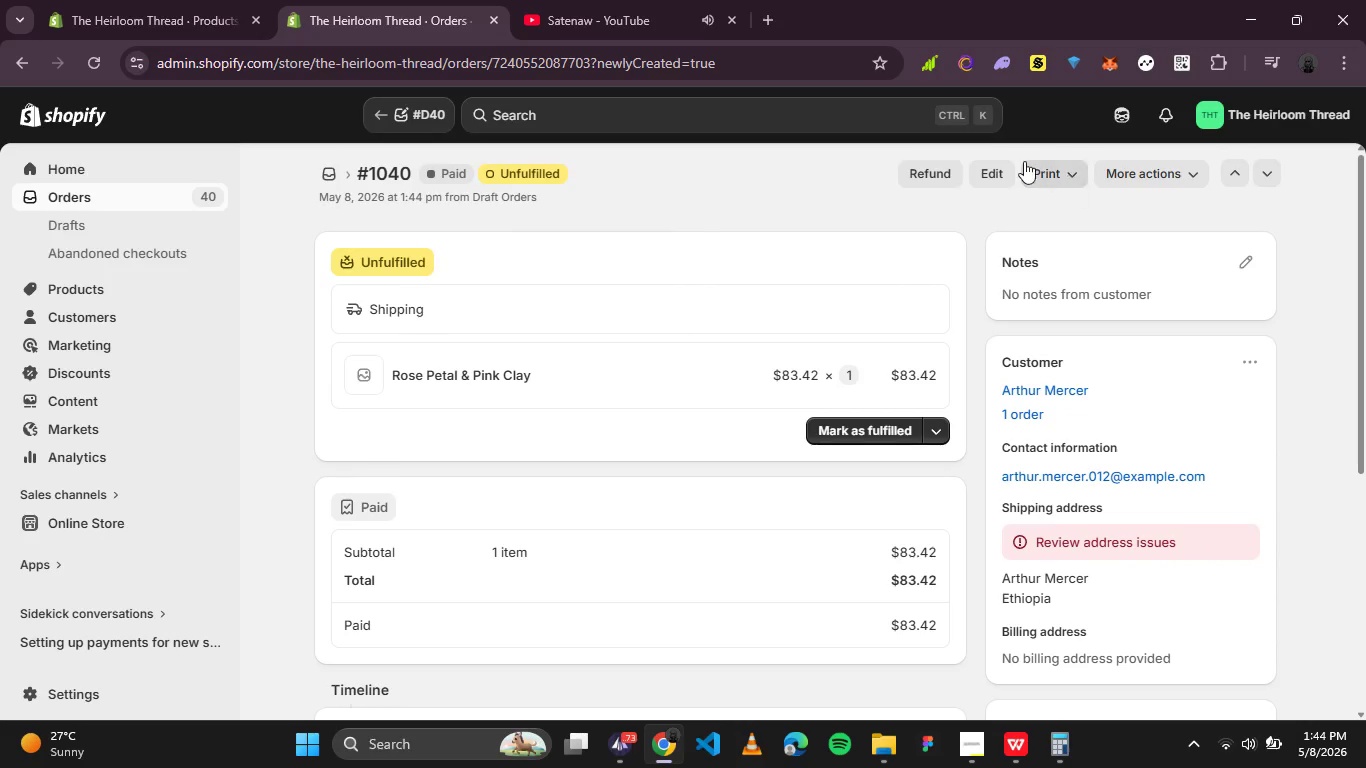 
left_click([1162, 184])
 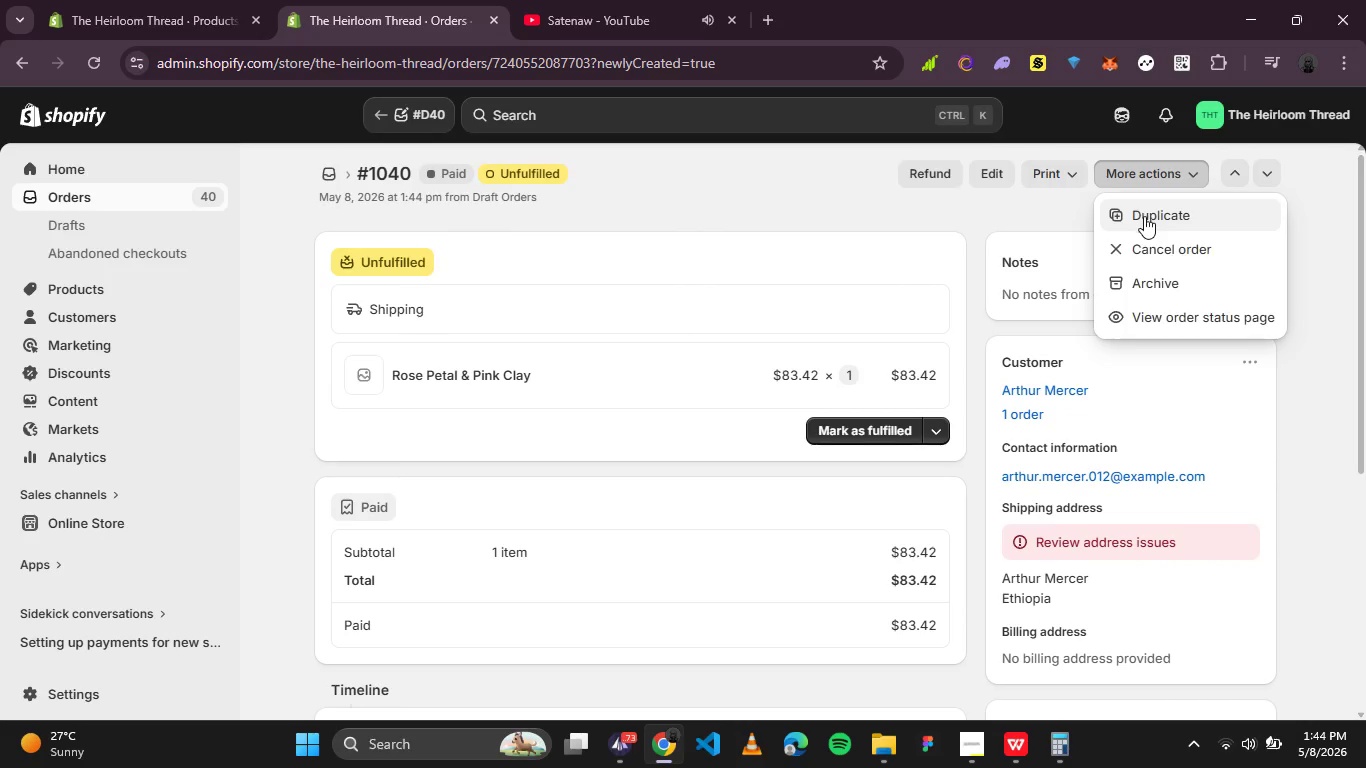 
left_click([1144, 217])
 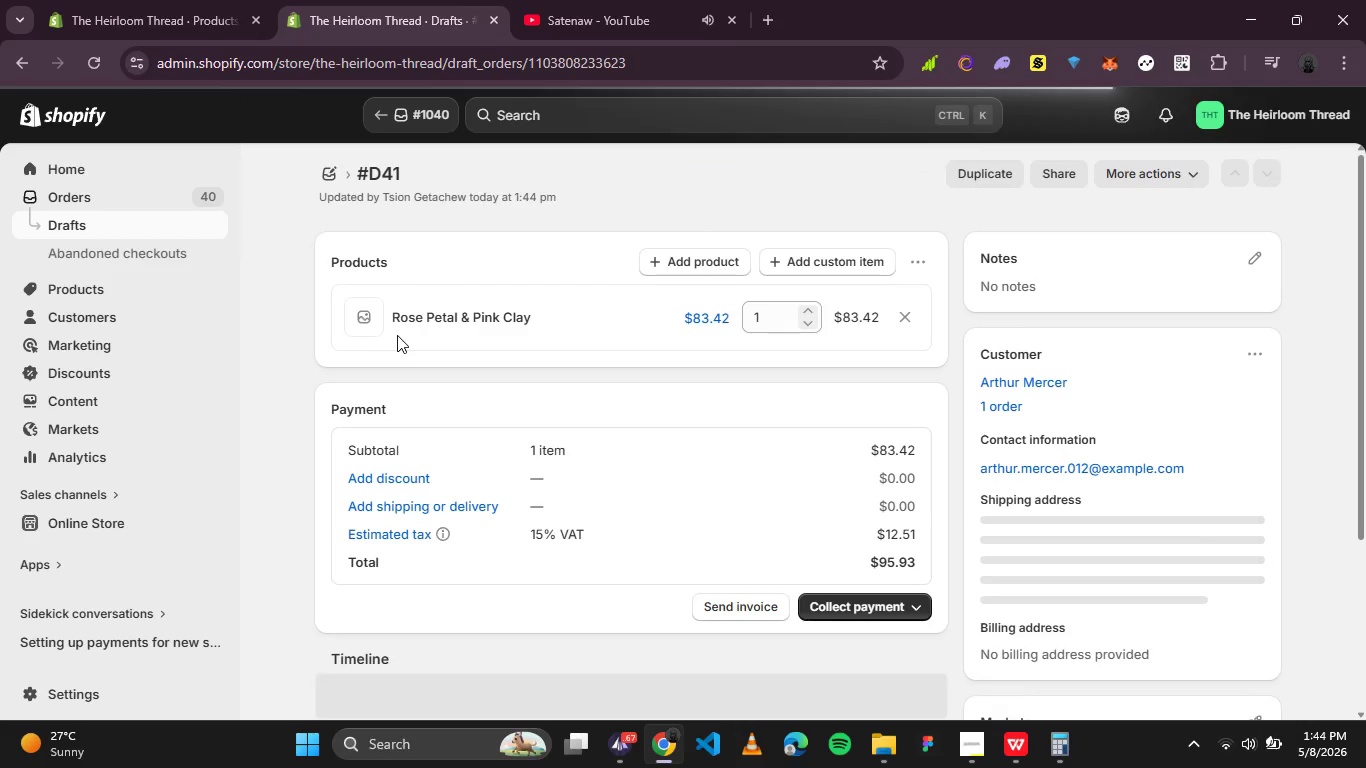 
wait(5.8)
 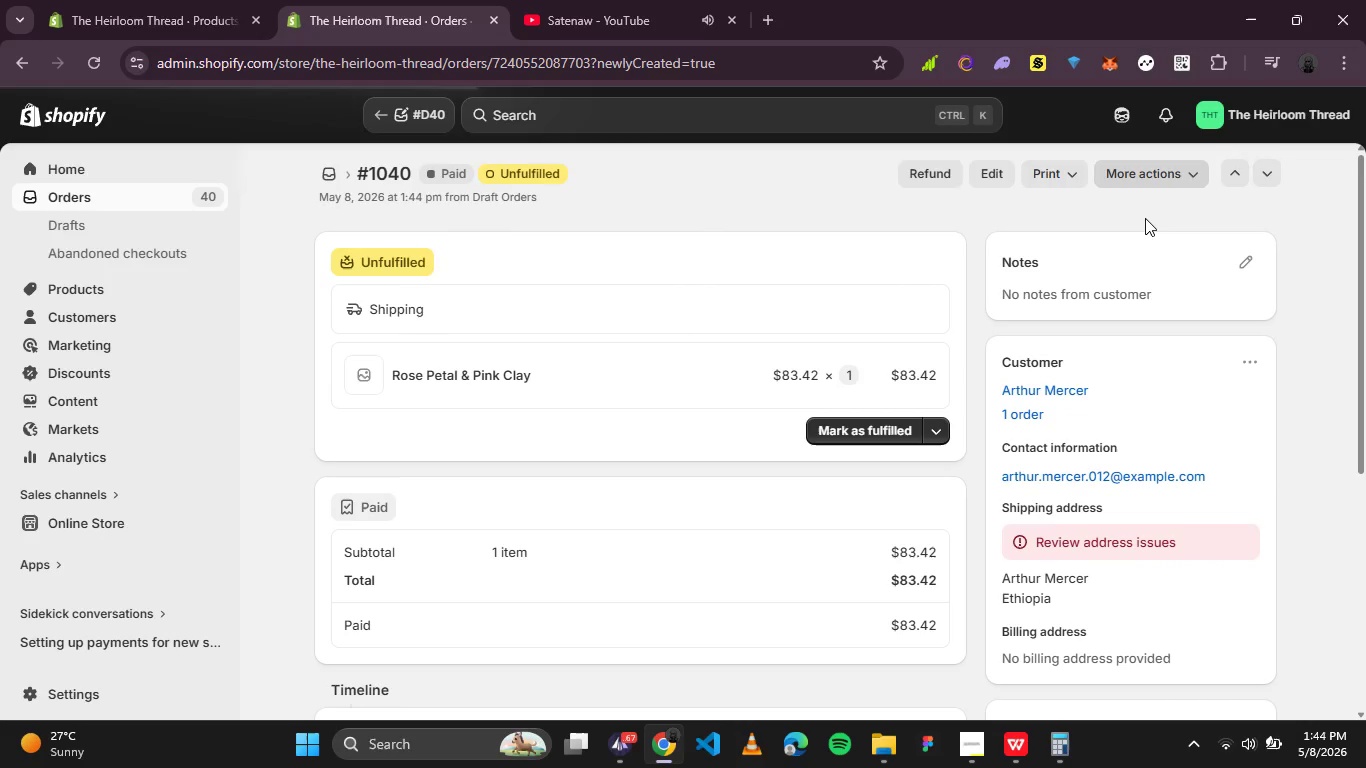 
left_click([390, 539])
 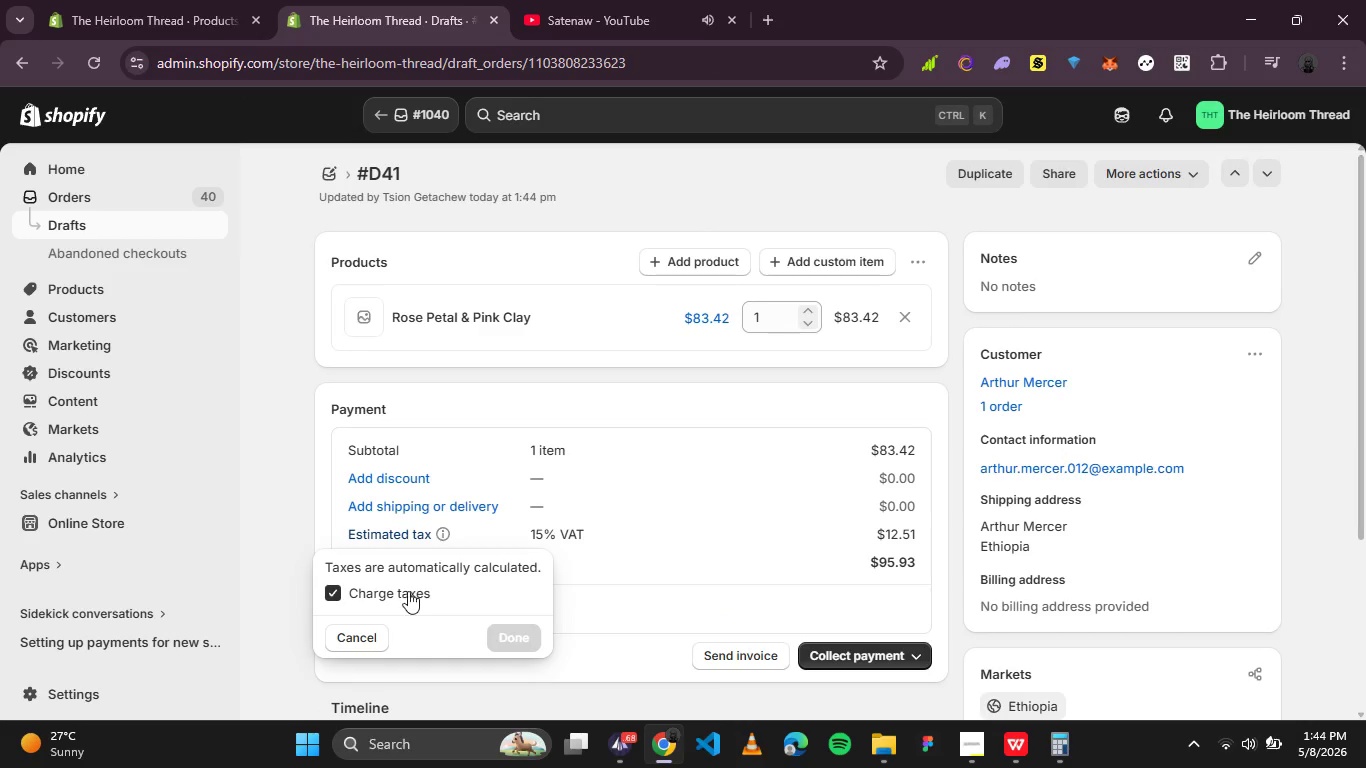 
left_click([408, 591])
 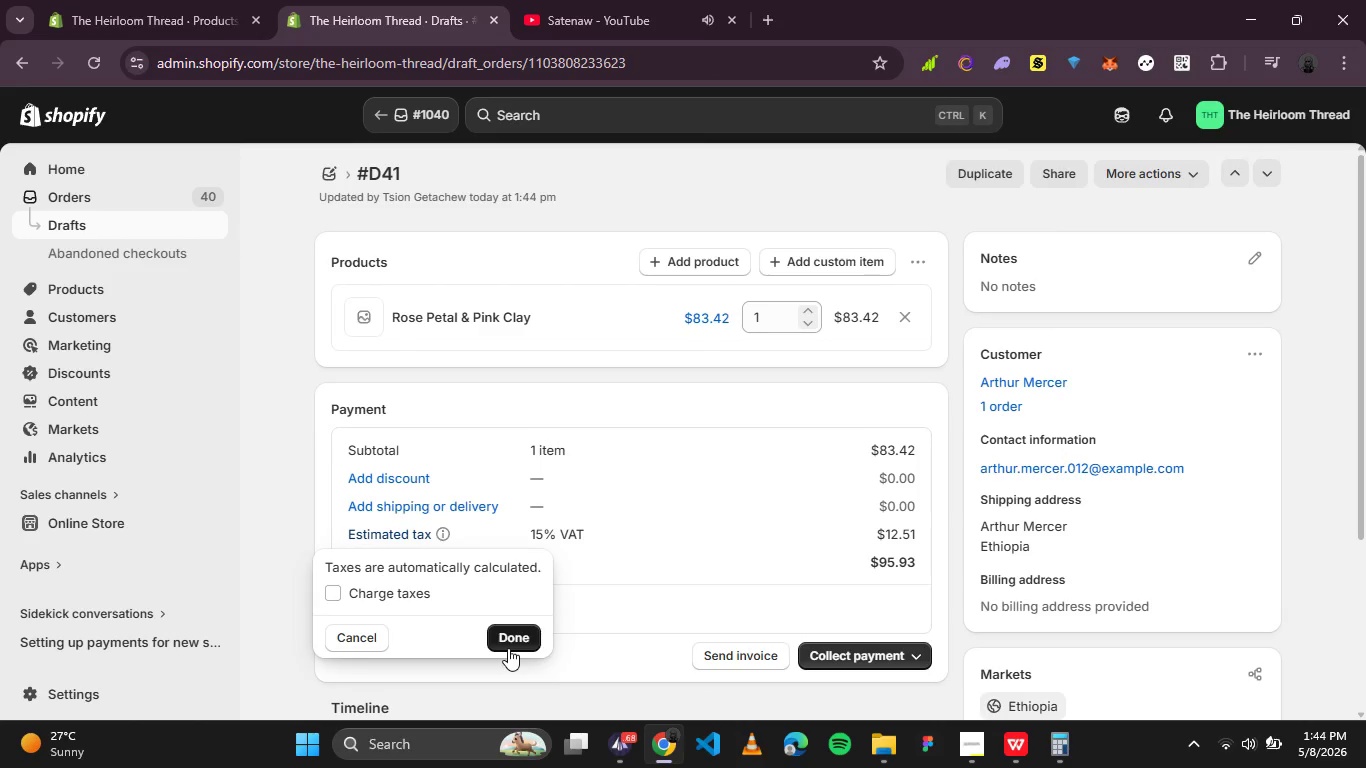 
left_click([508, 648])
 